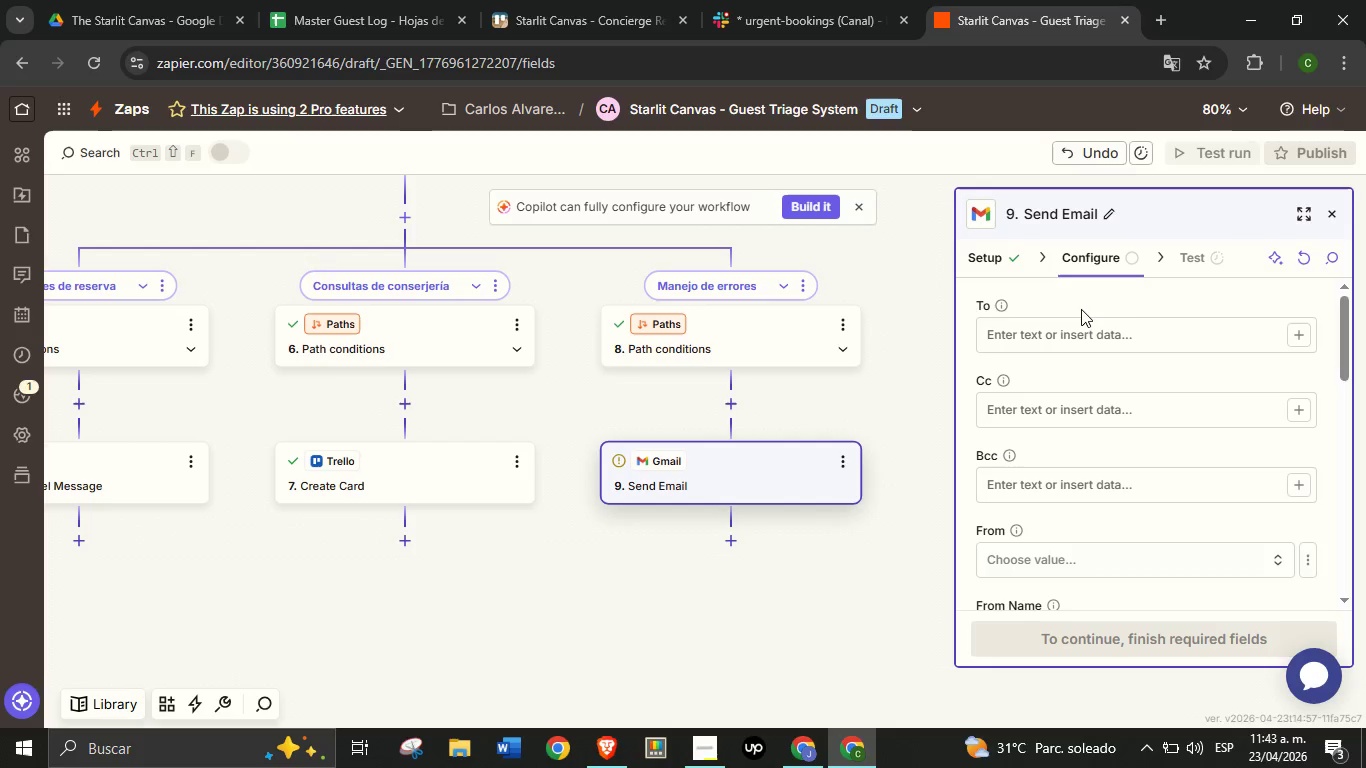 
double_click([1078, 332])
 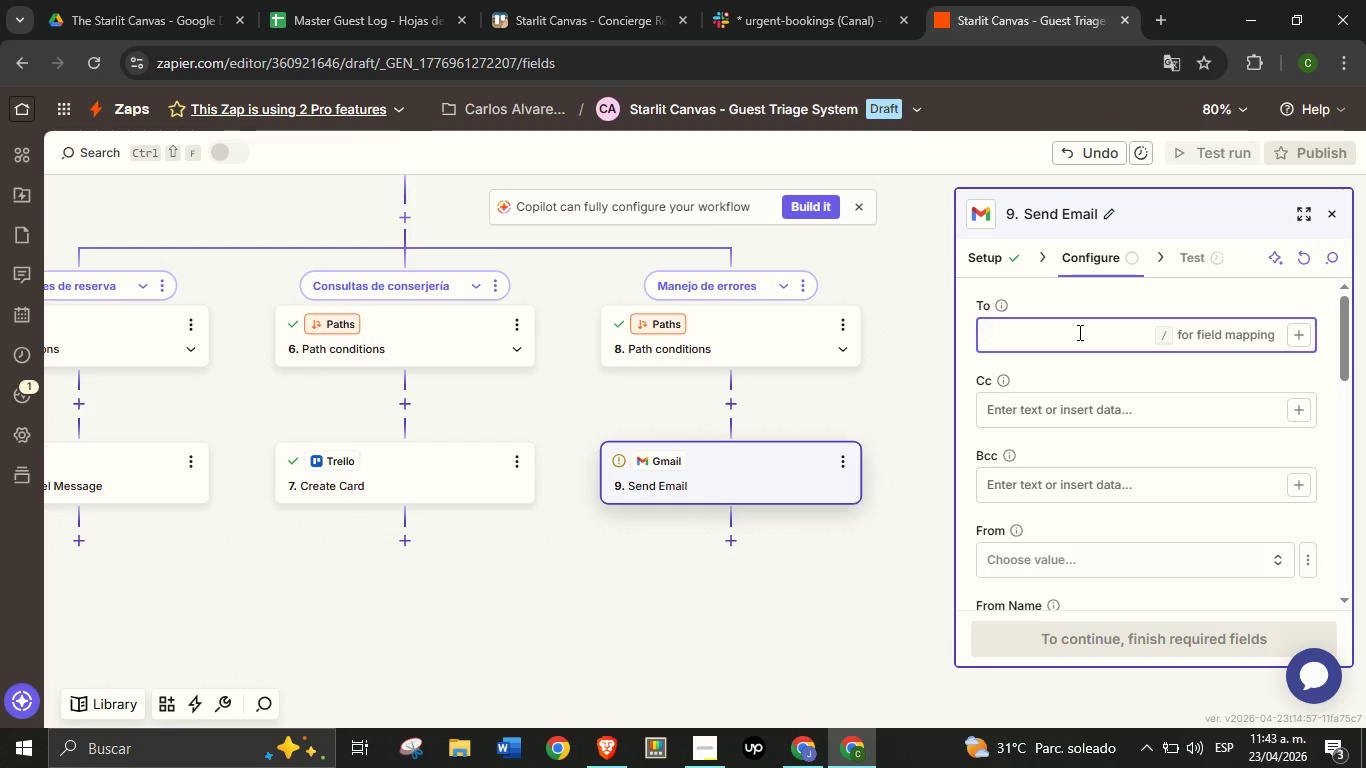 
wait(10.39)
 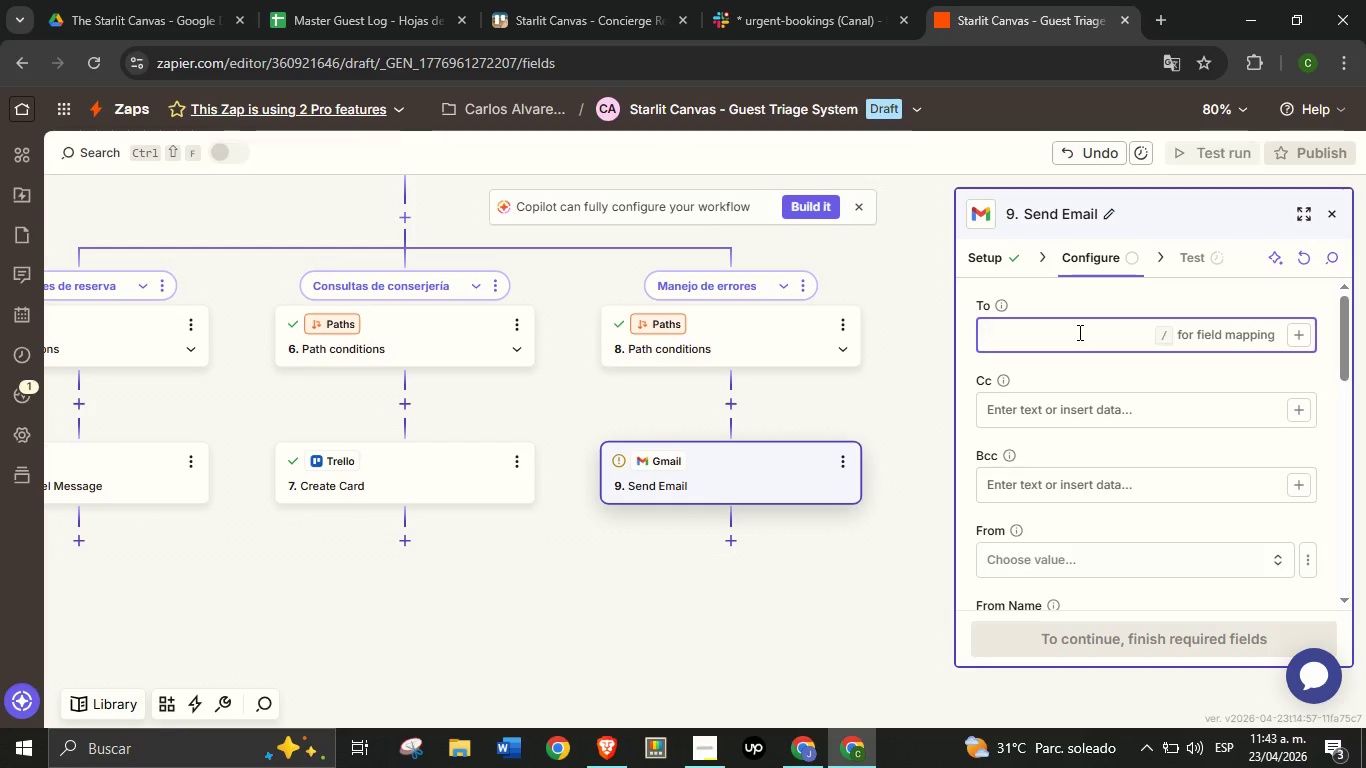 
type(teamlead)
 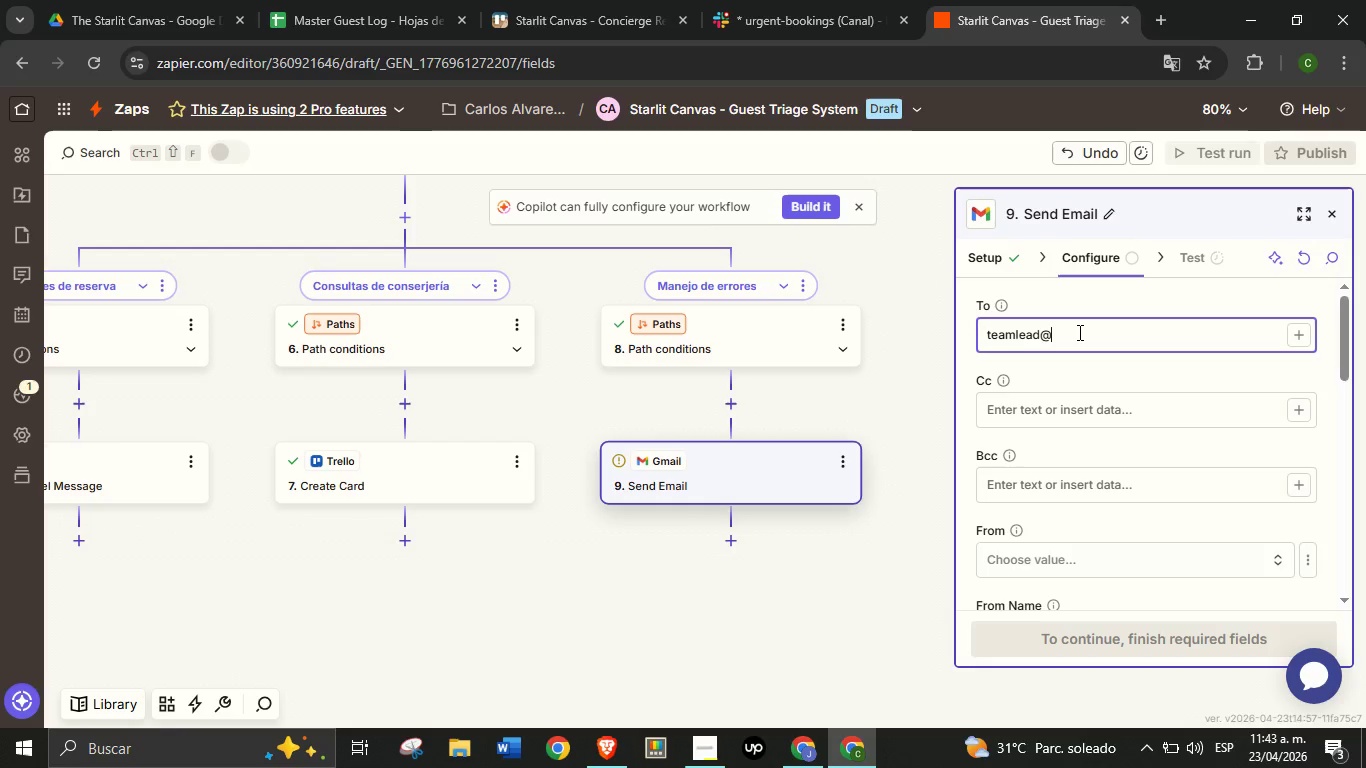 
key(Control+ControlLeft)
 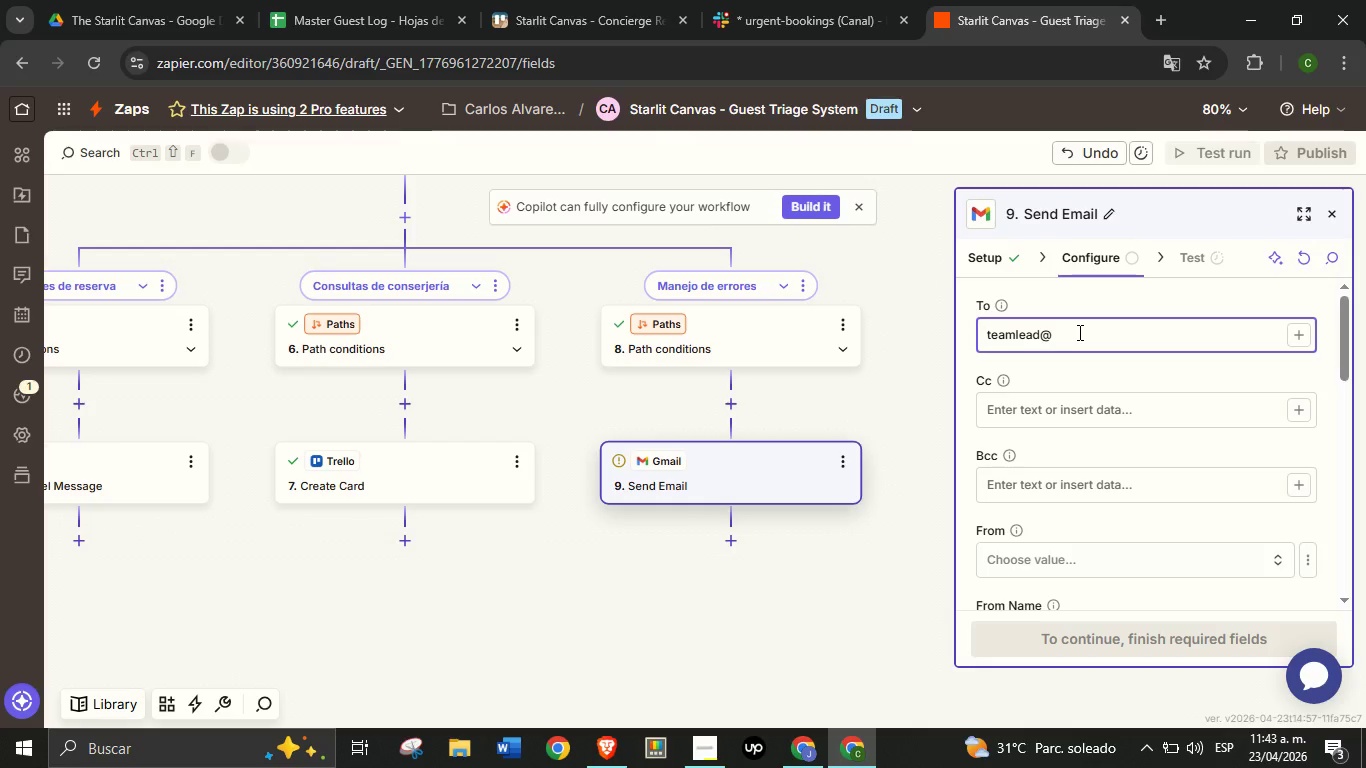 
key(Alt+Control+AltRight)
 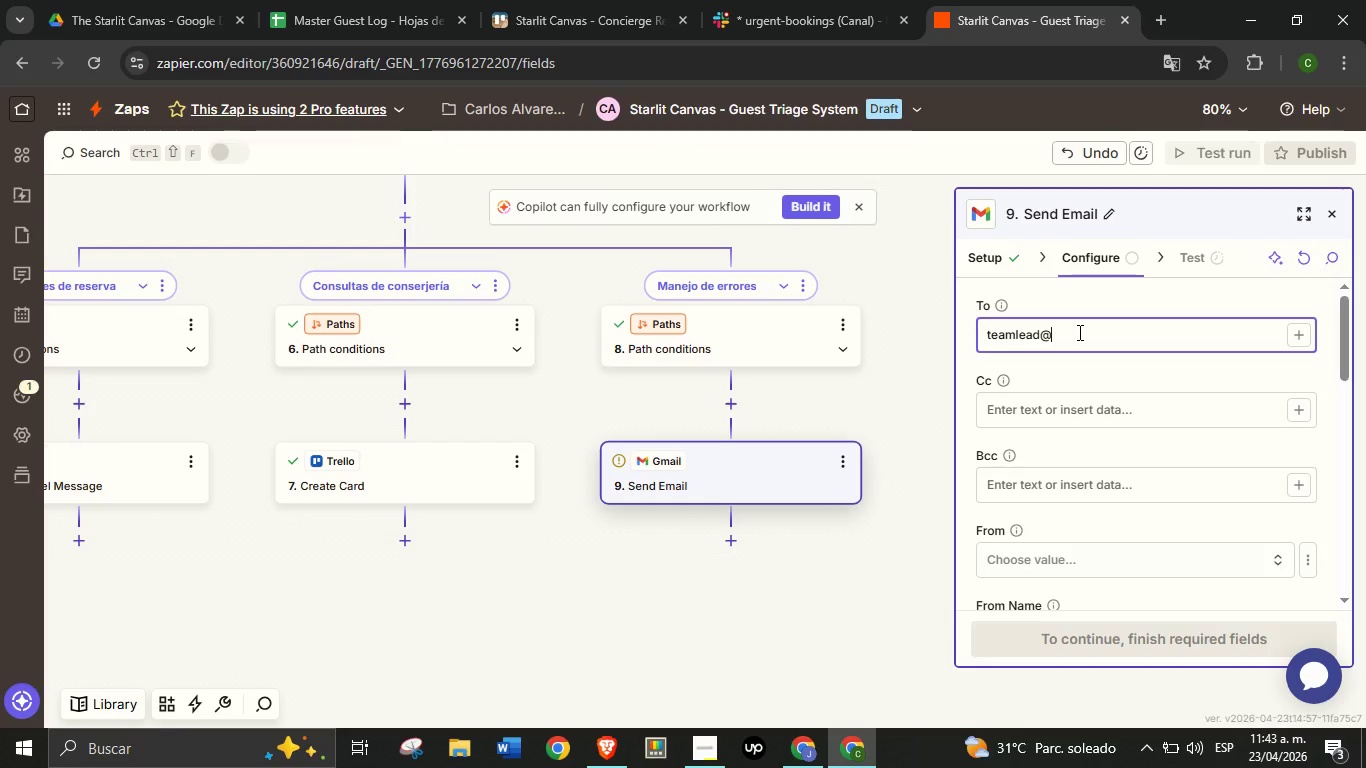 
key(Alt+Control+Q)
 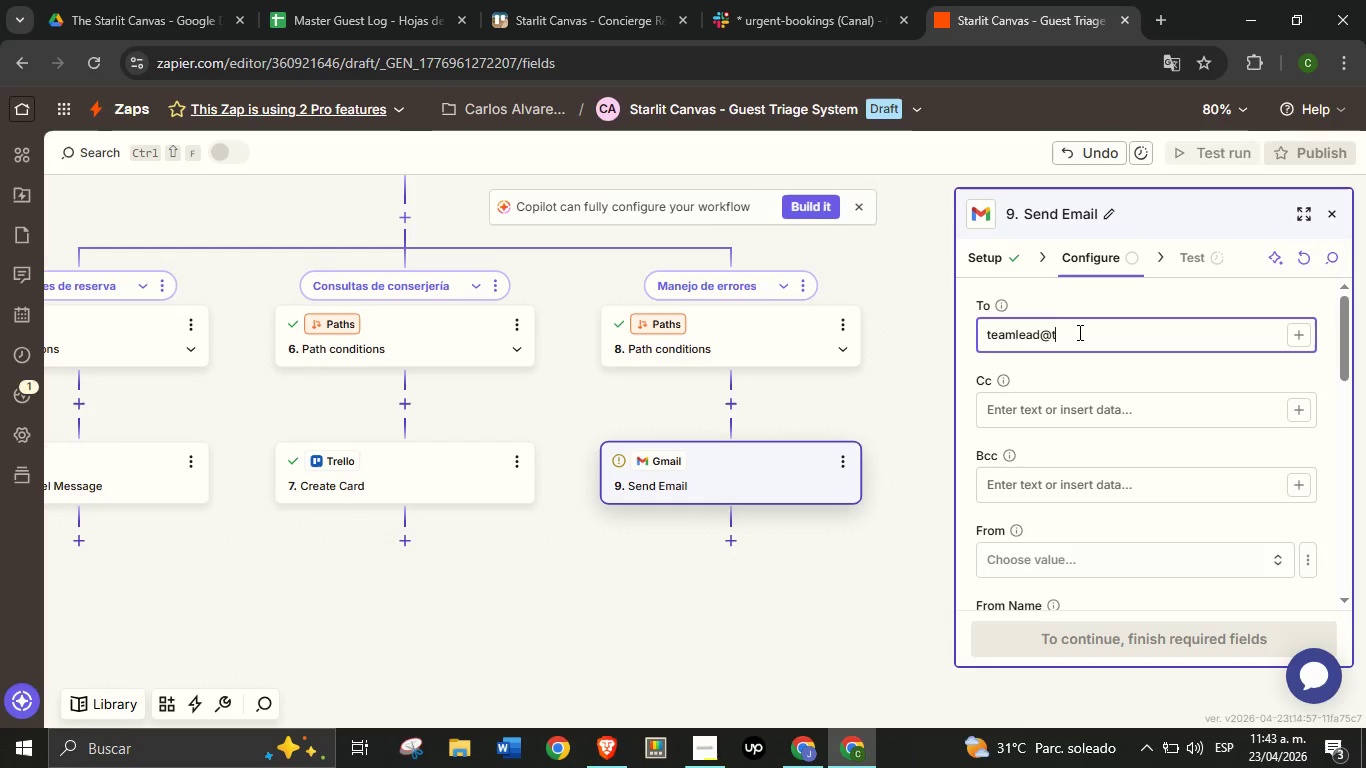 
type(thestarlitcanvas.com)
 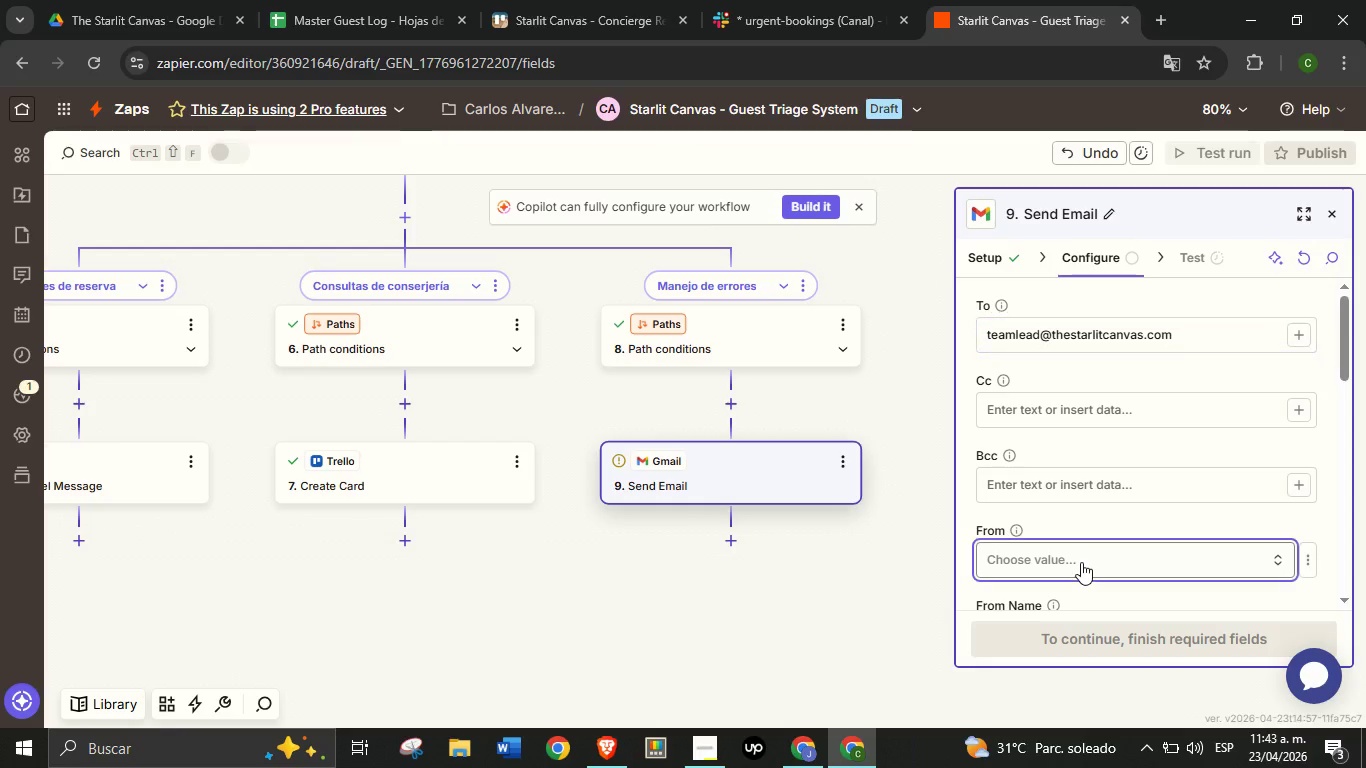 
left_click([1081, 562])
 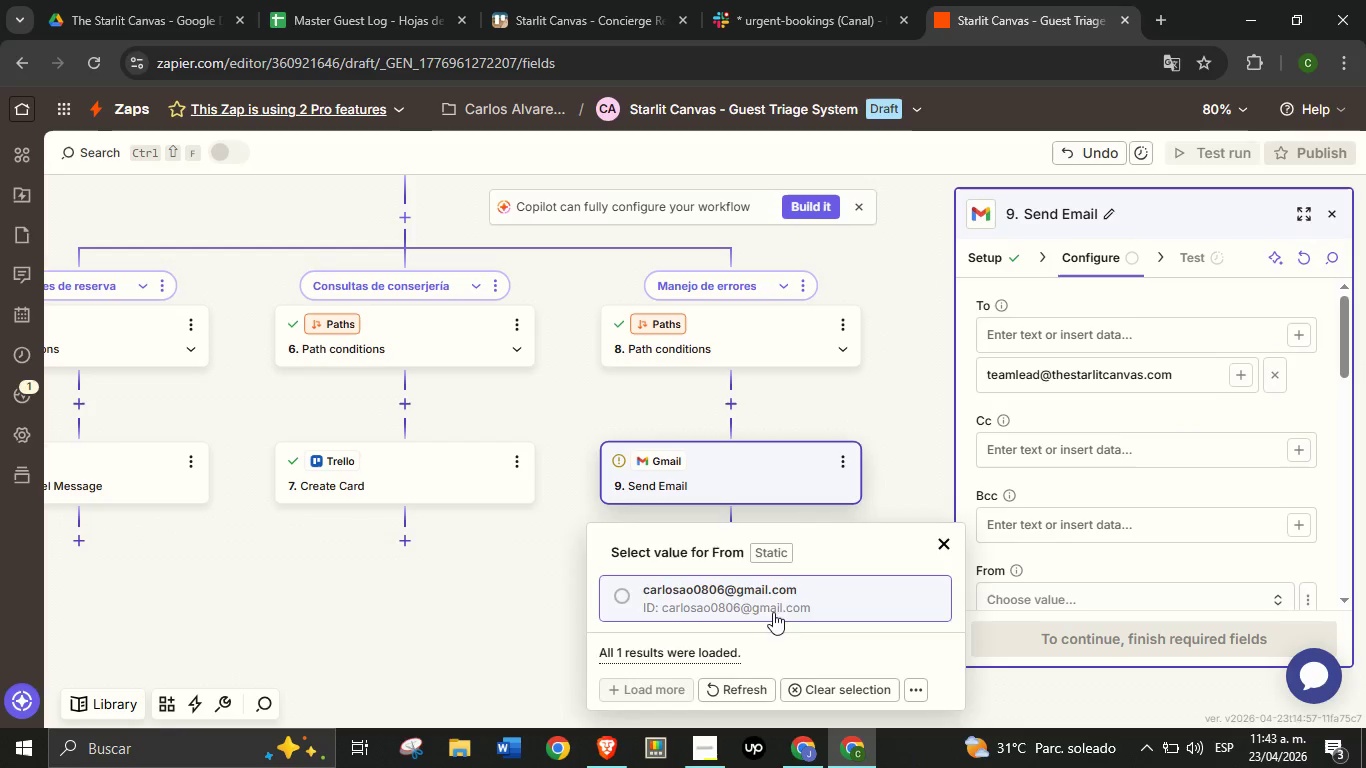 
left_click([773, 612])
 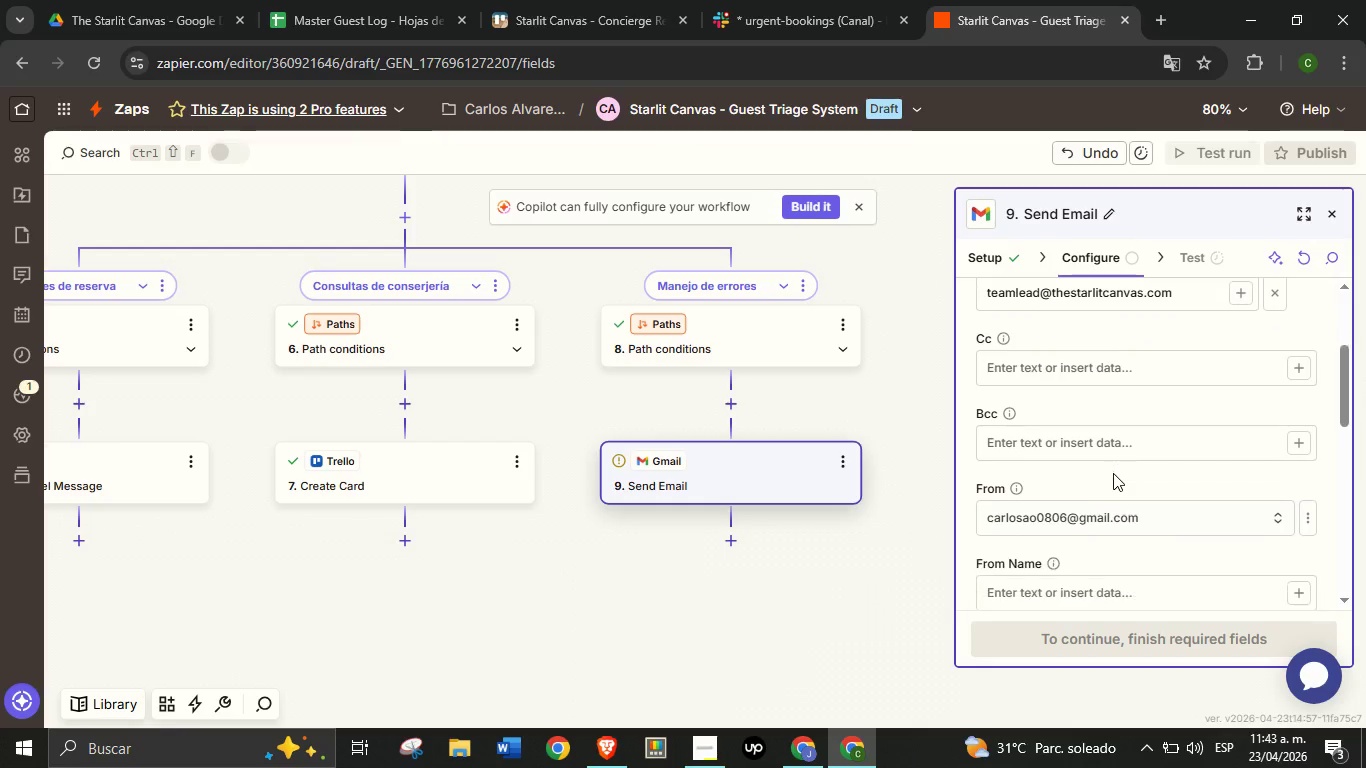 
scroll: coordinate [1120, 469], scroll_direction: down, amount: 3.0
 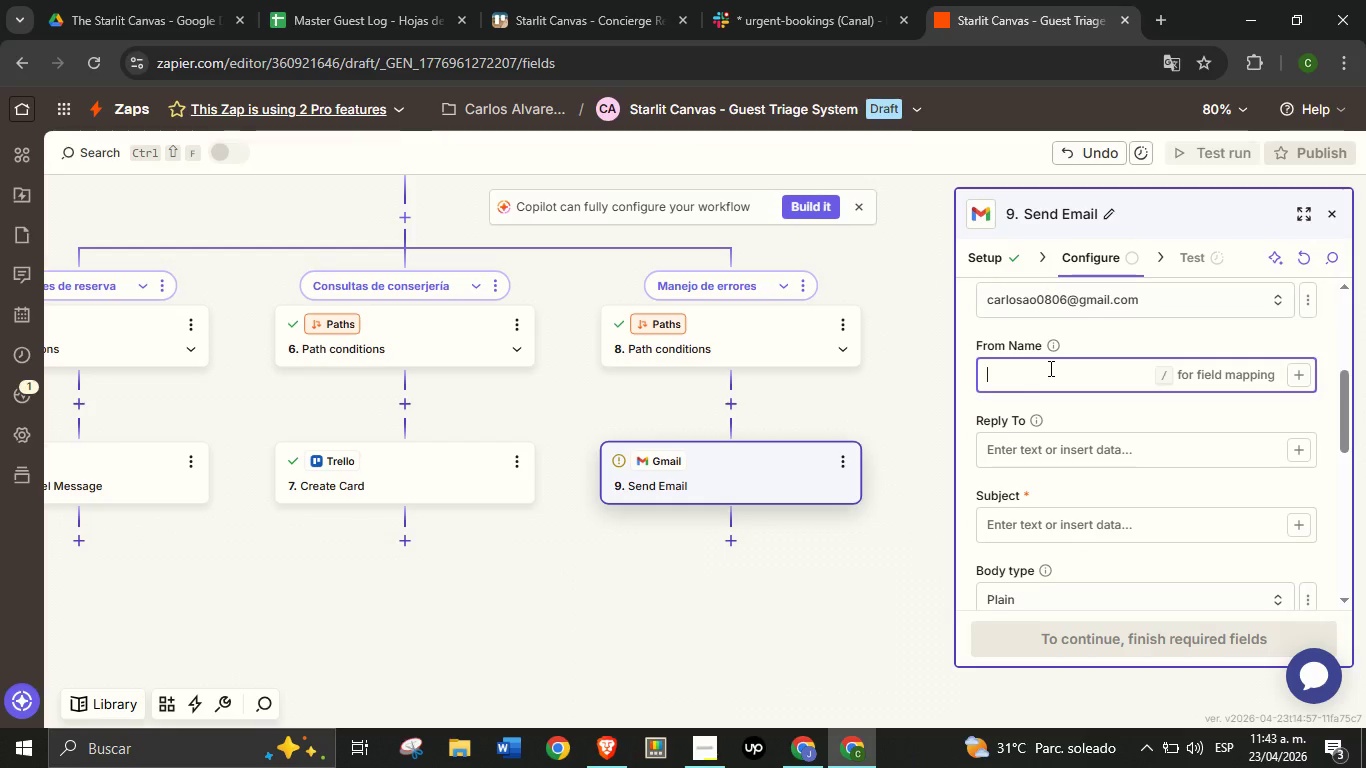 
type(Starlit Canvas)
 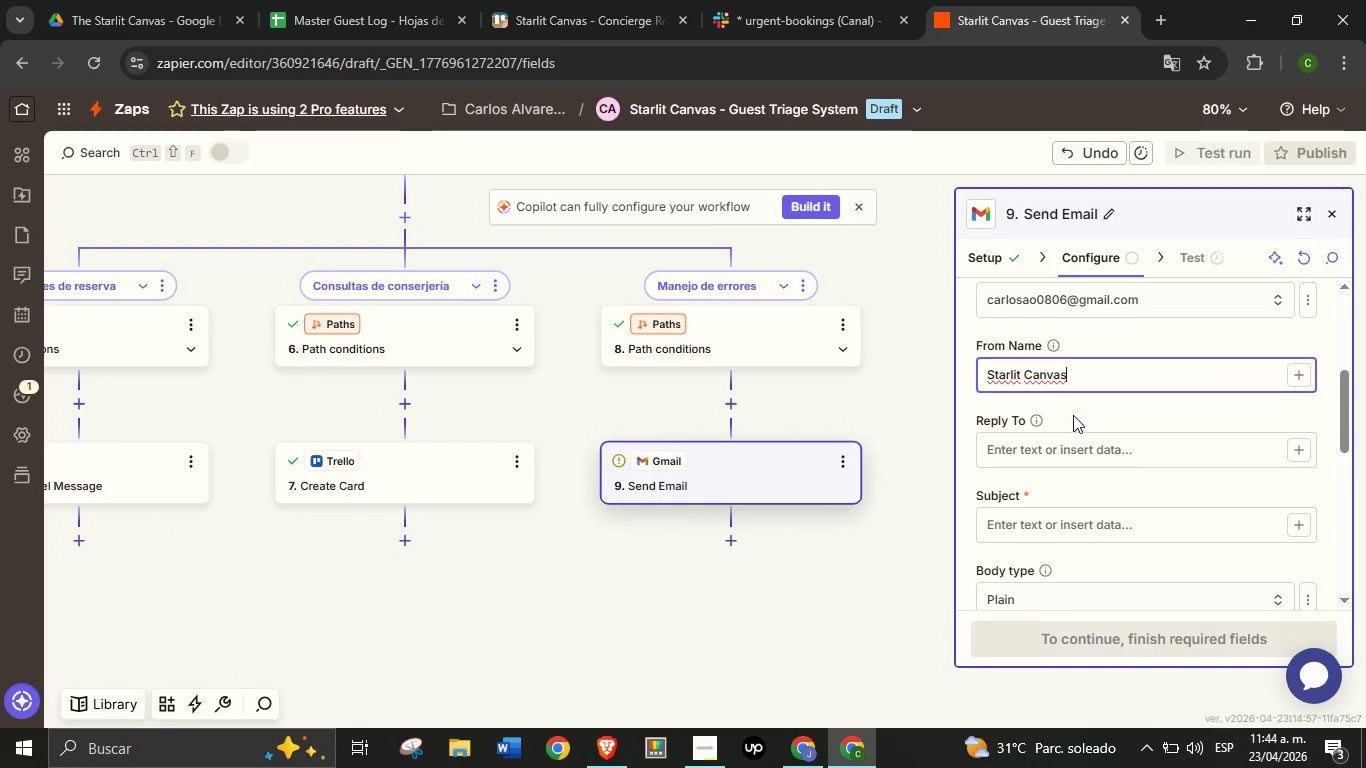 
left_click([1073, 415])
 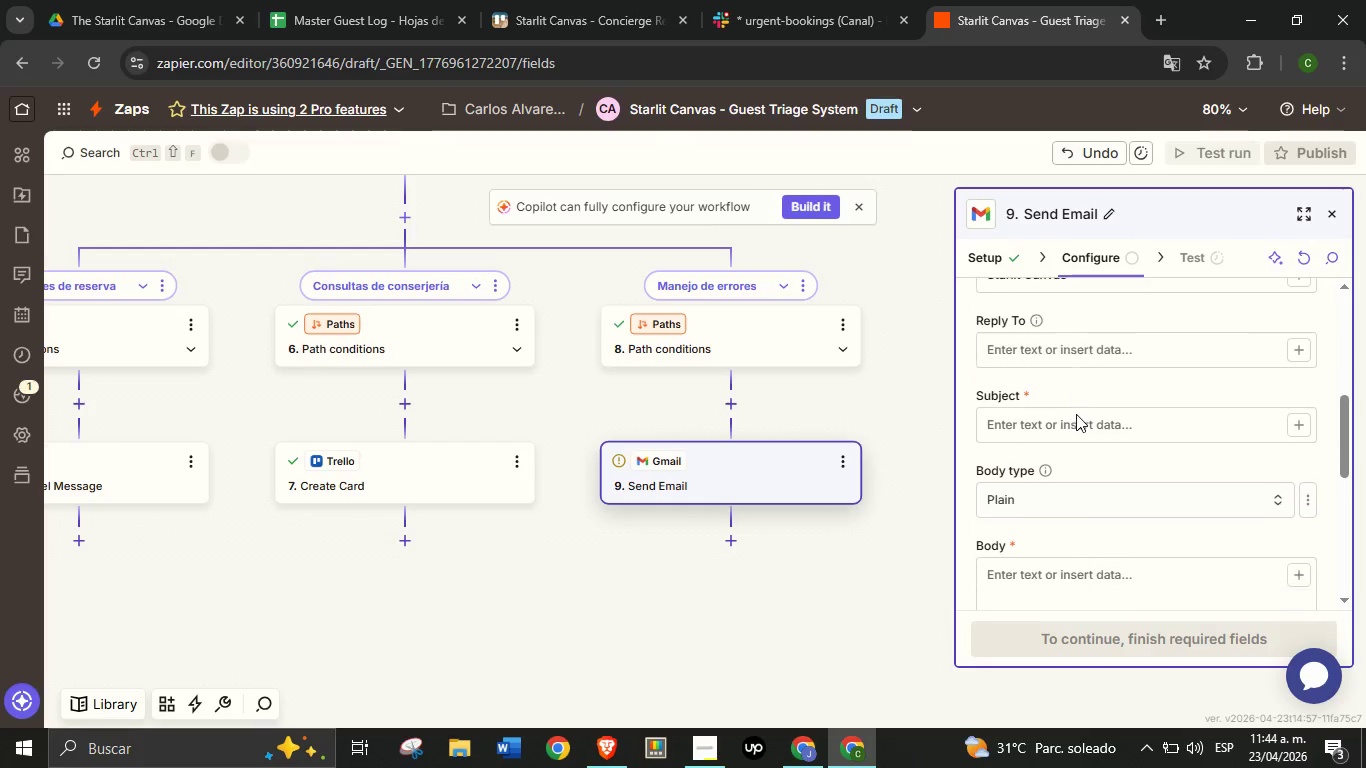 
scroll: coordinate [1076, 414], scroll_direction: down, amount: 1.0
 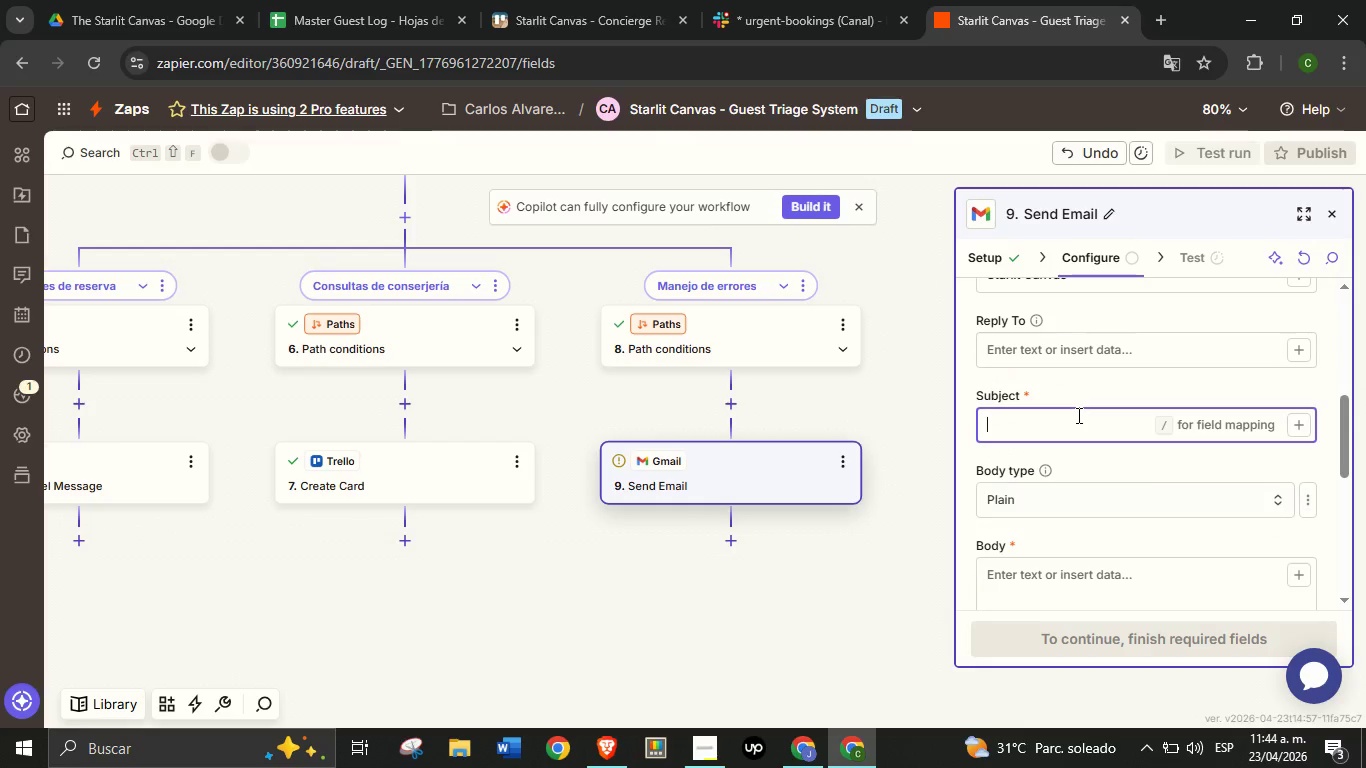 
left_click([1077, 415])
 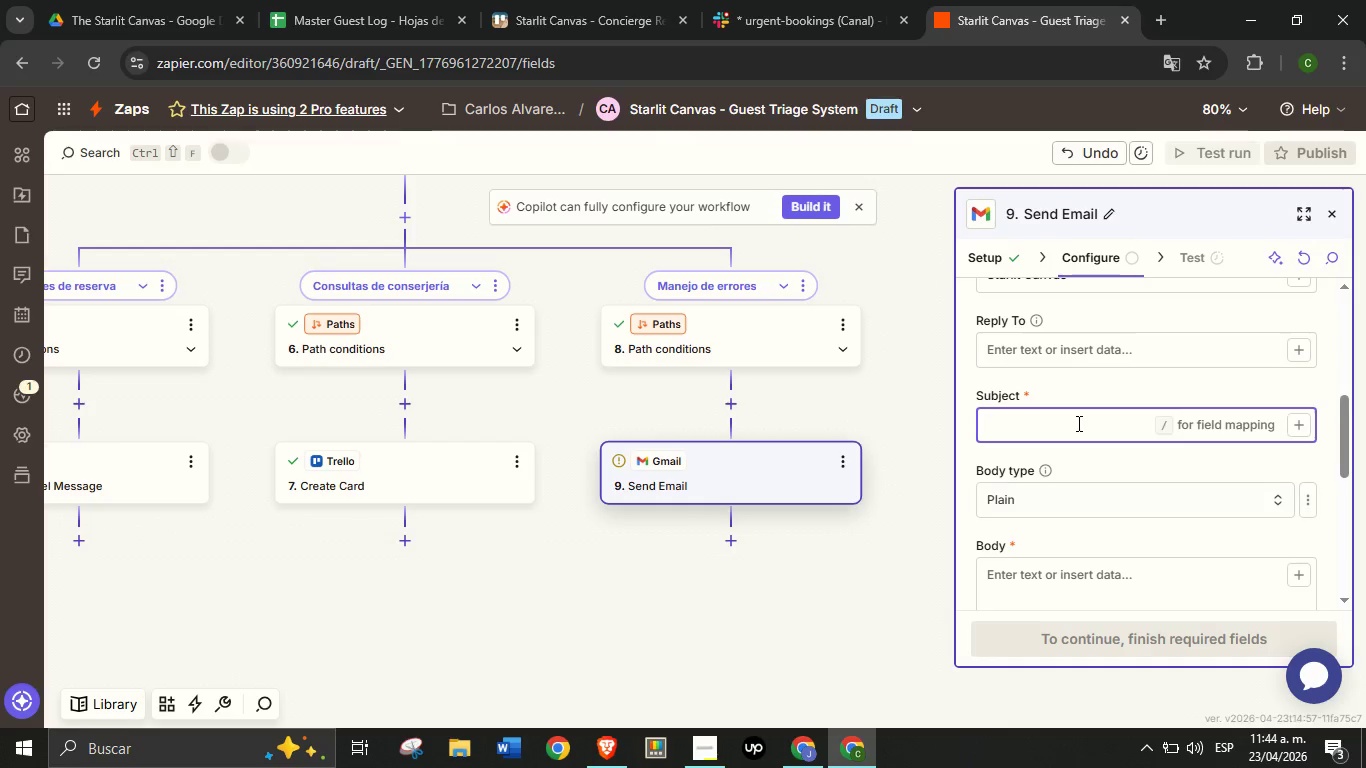 
wait(10.44)
 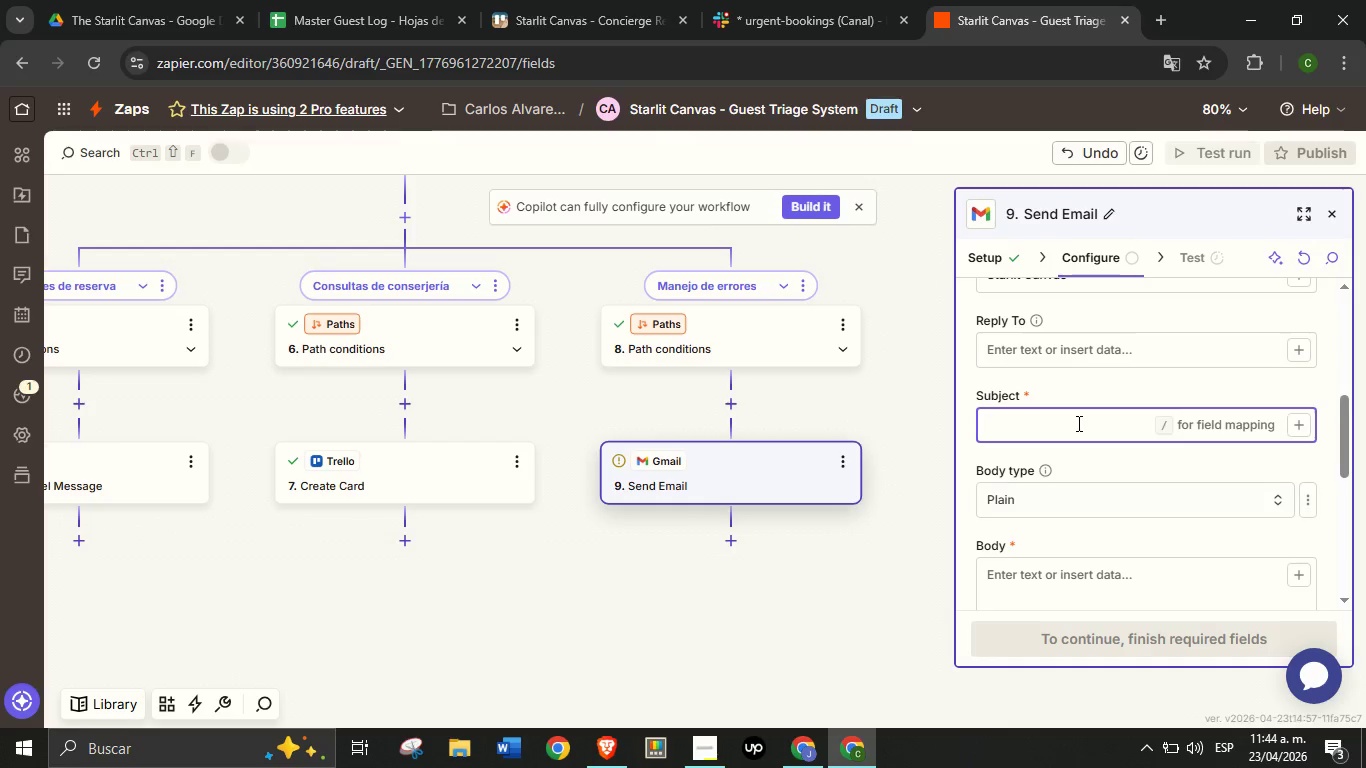 
type(REVISI;ON MANUAL REQUERIDA - )
 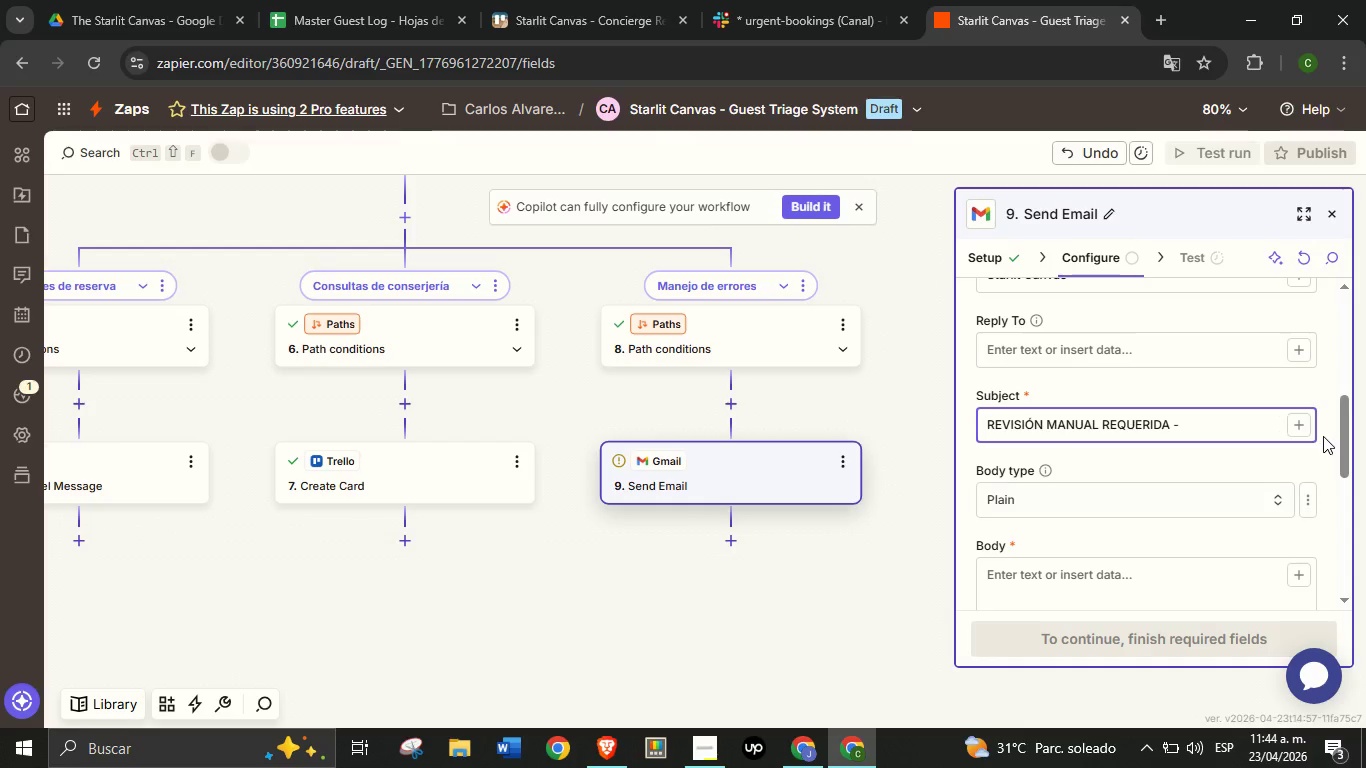 
left_click([1304, 426])
 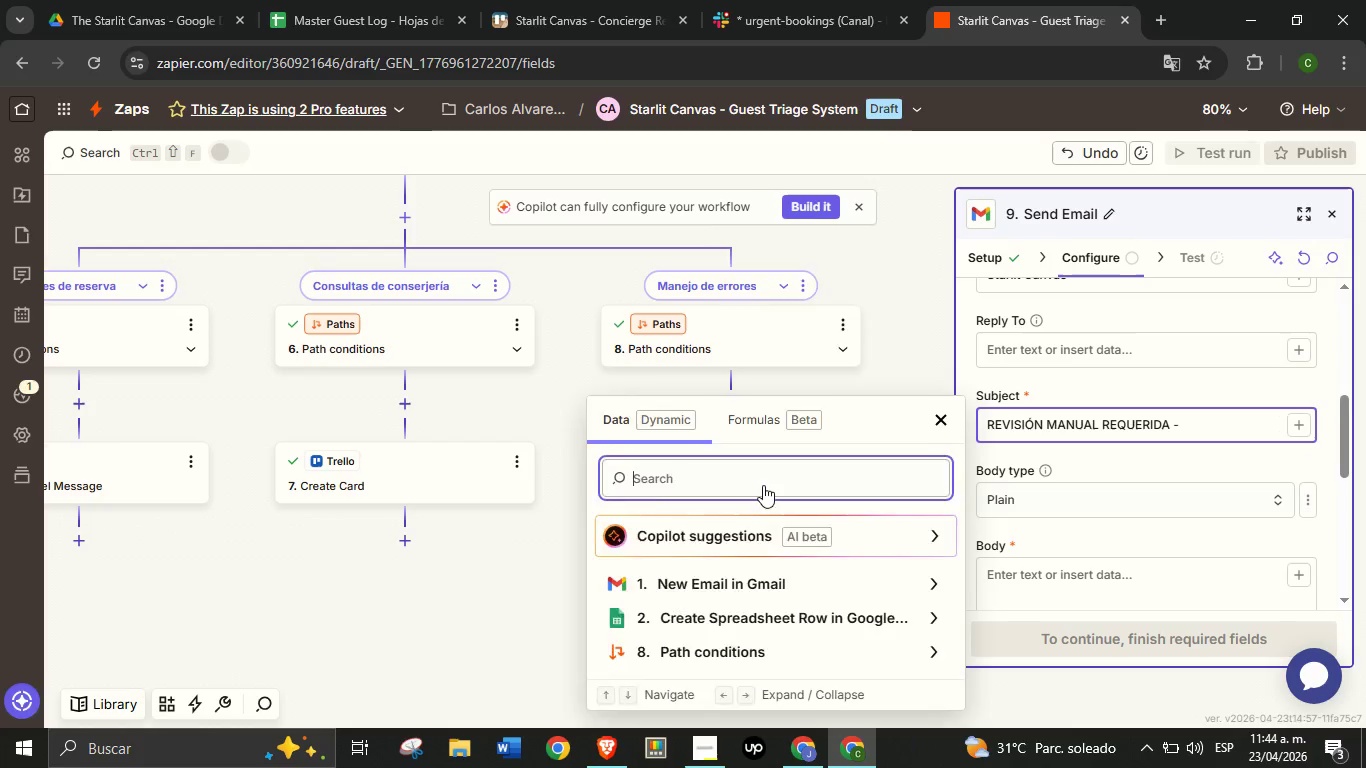 
type(SUBJ)
 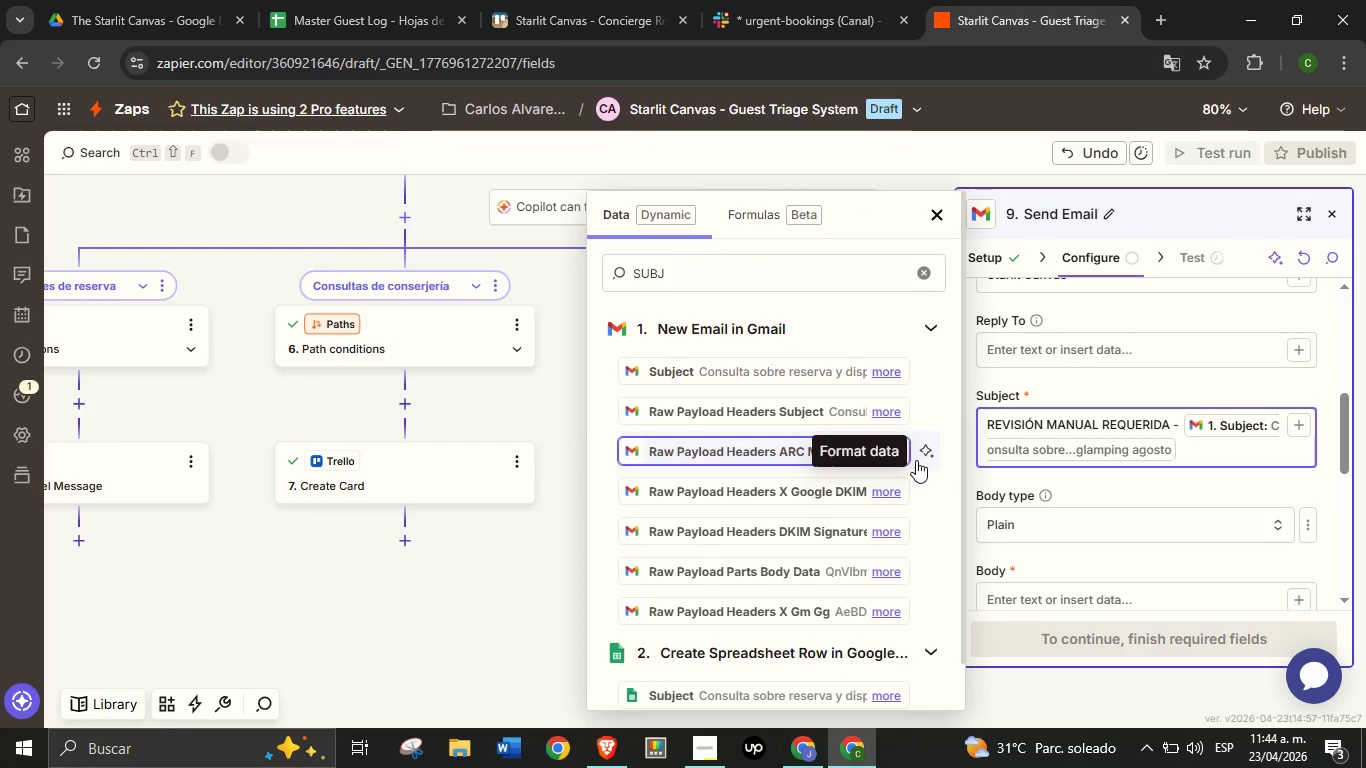 
key(Space)
 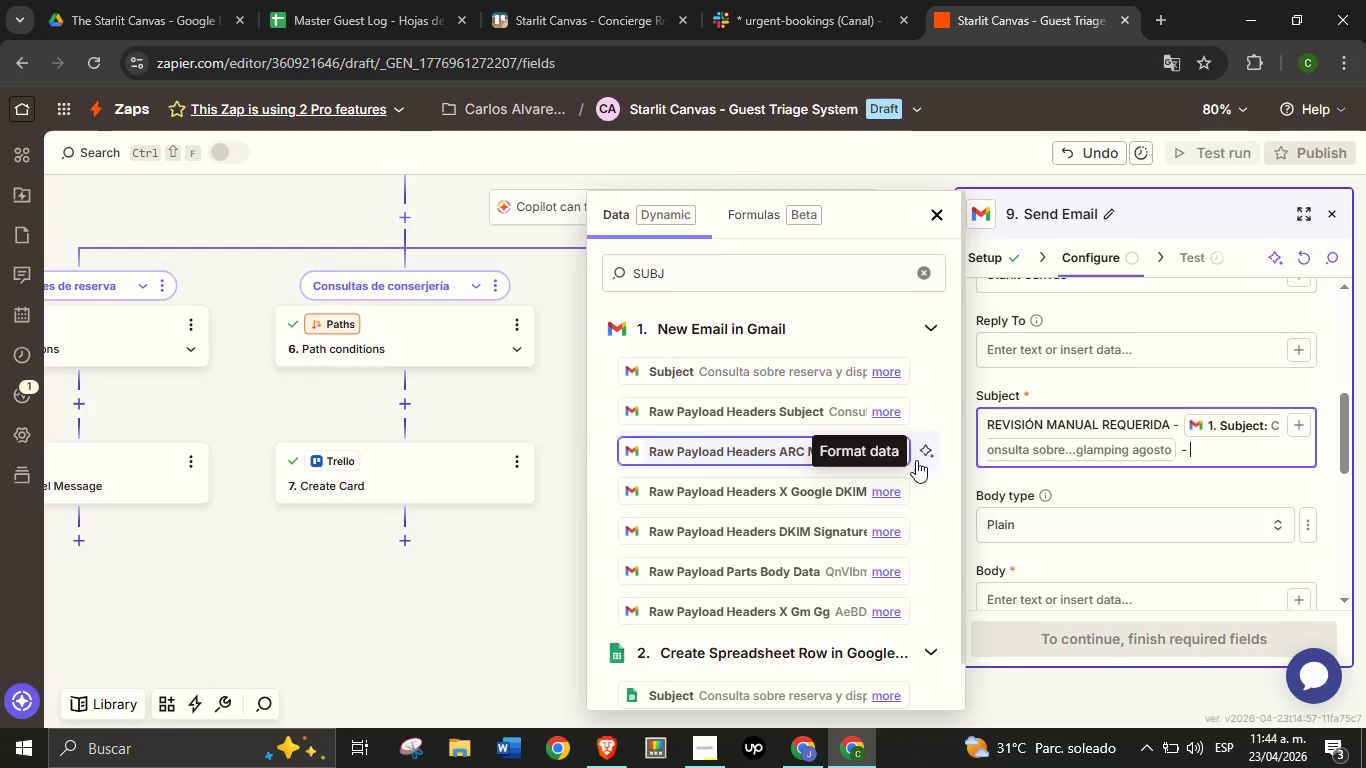 
key(Minus)
 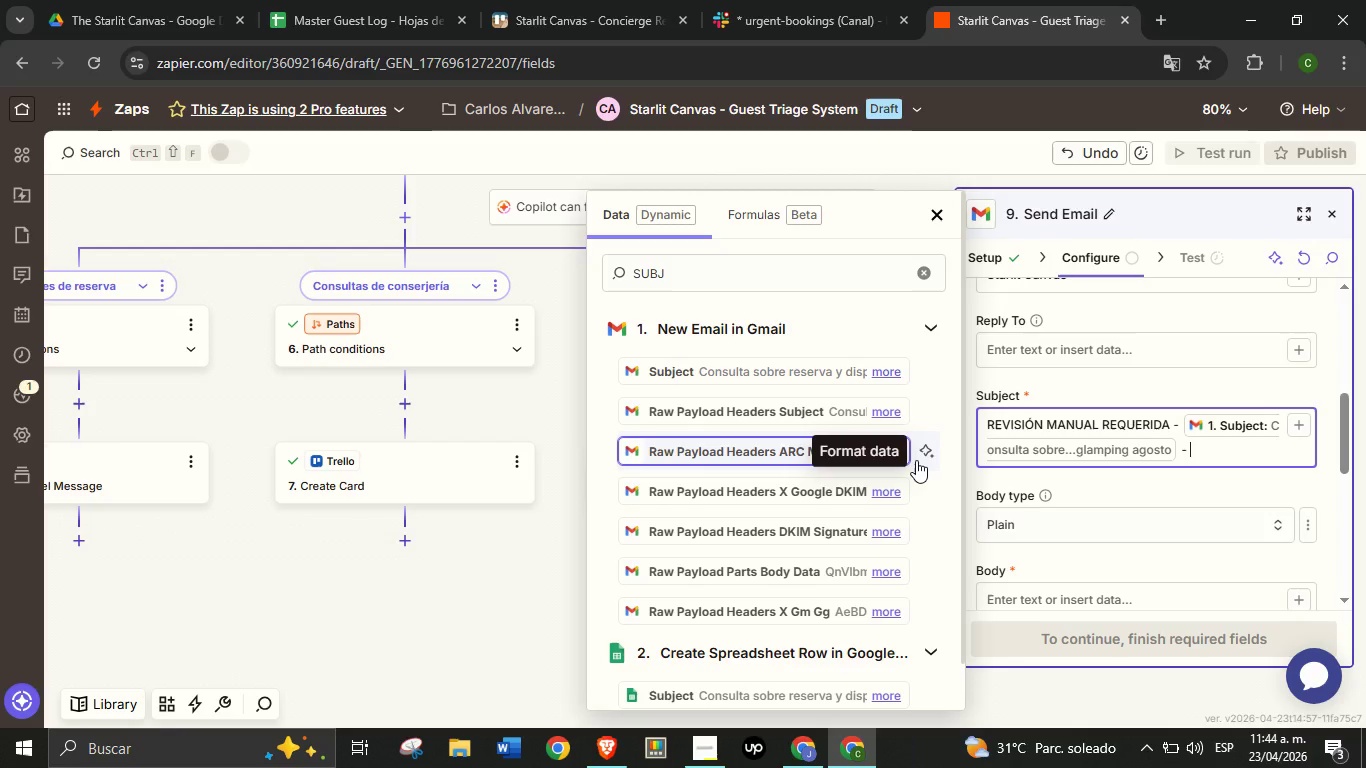 
key(Space)
 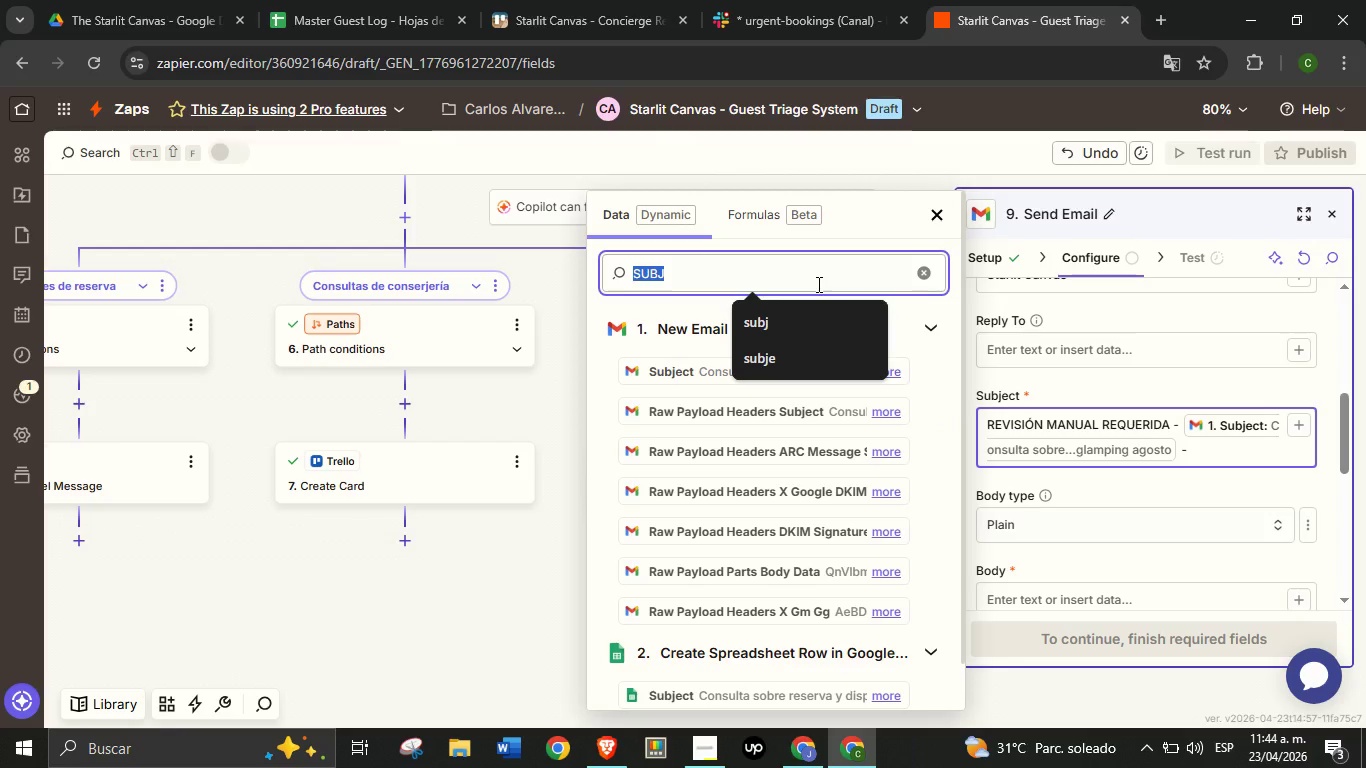 
type(FROM N)
 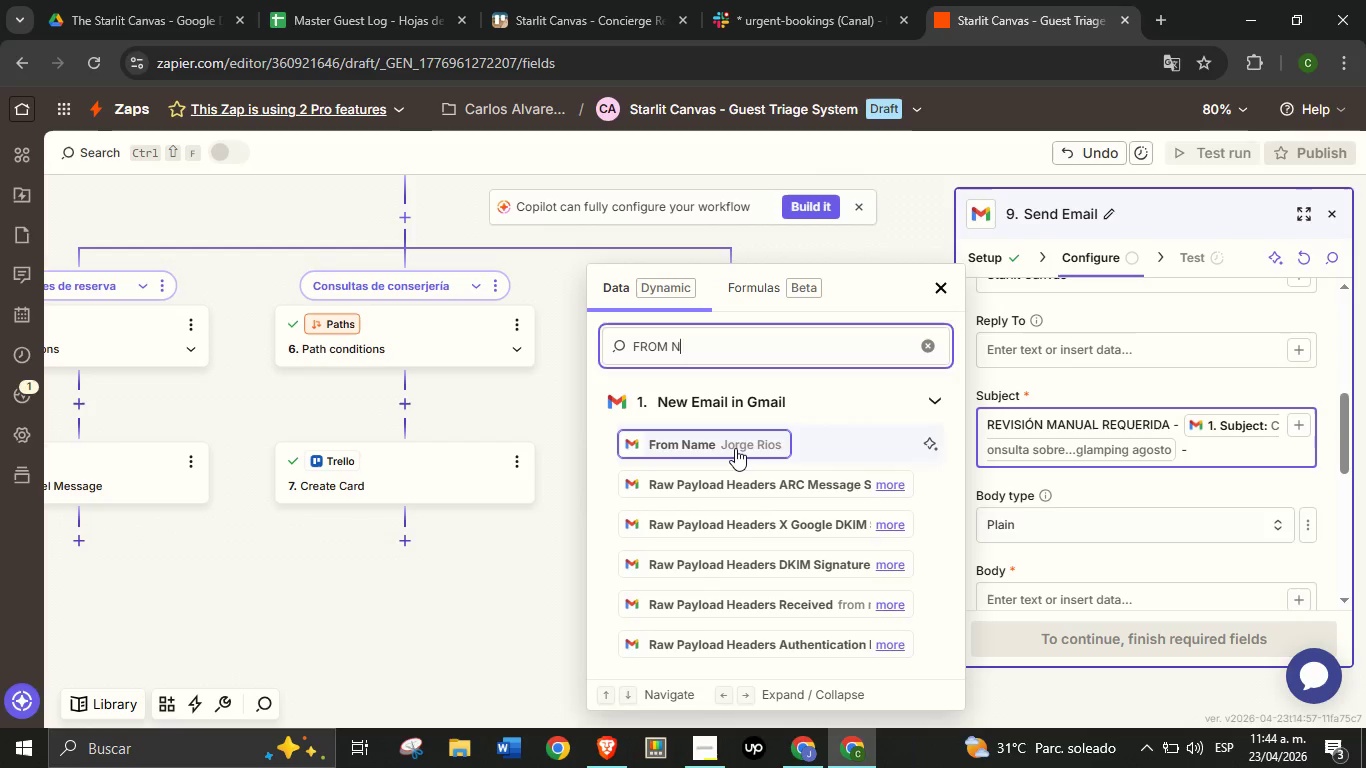 
left_click([735, 448])
 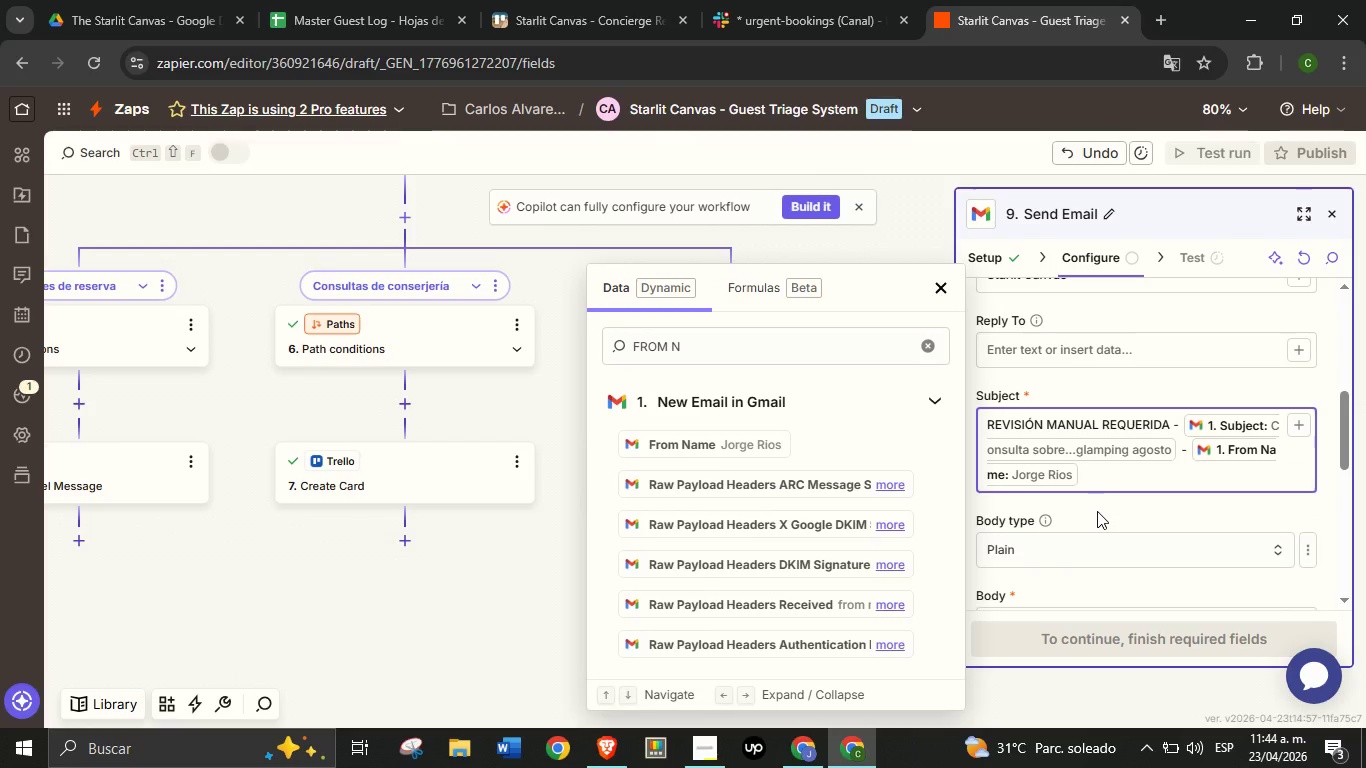 
left_click([1097, 511])
 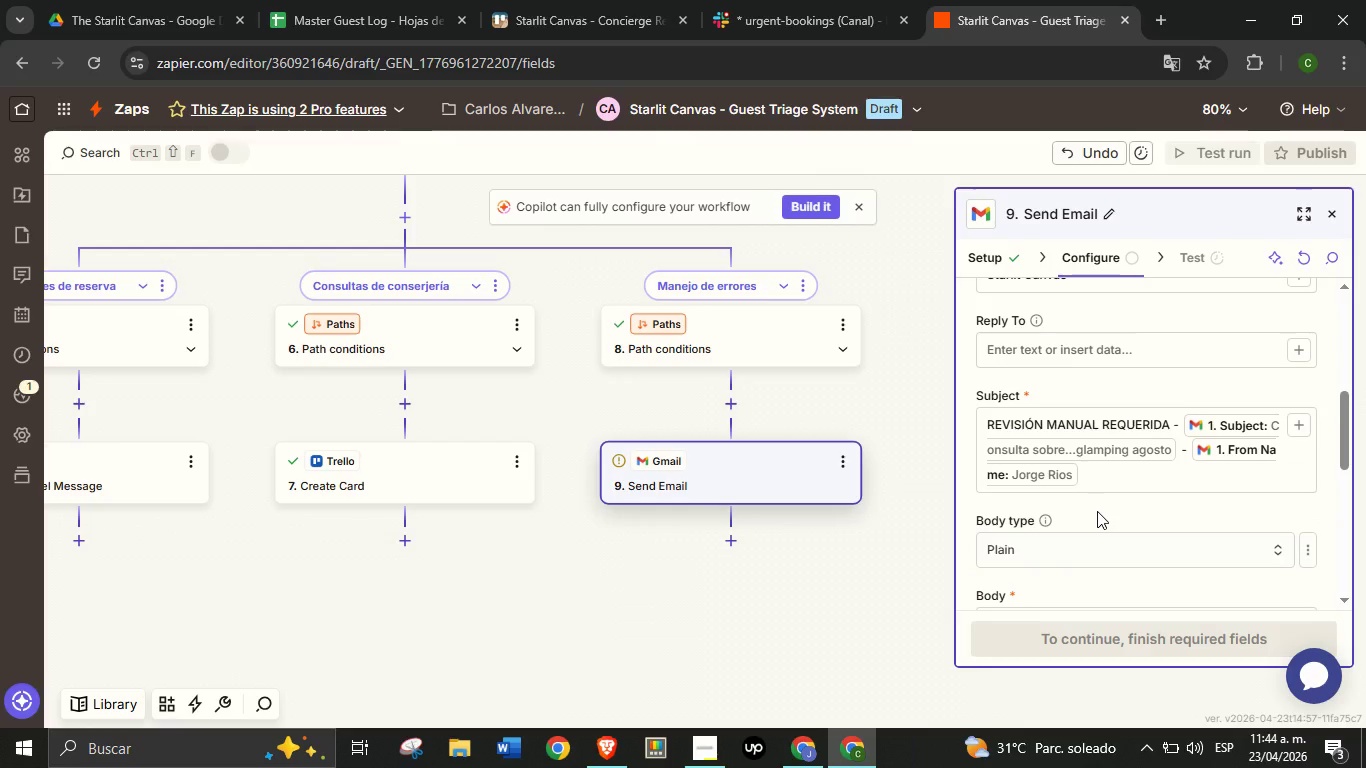 
scroll: coordinate [1097, 512], scroll_direction: down, amount: 2.0
 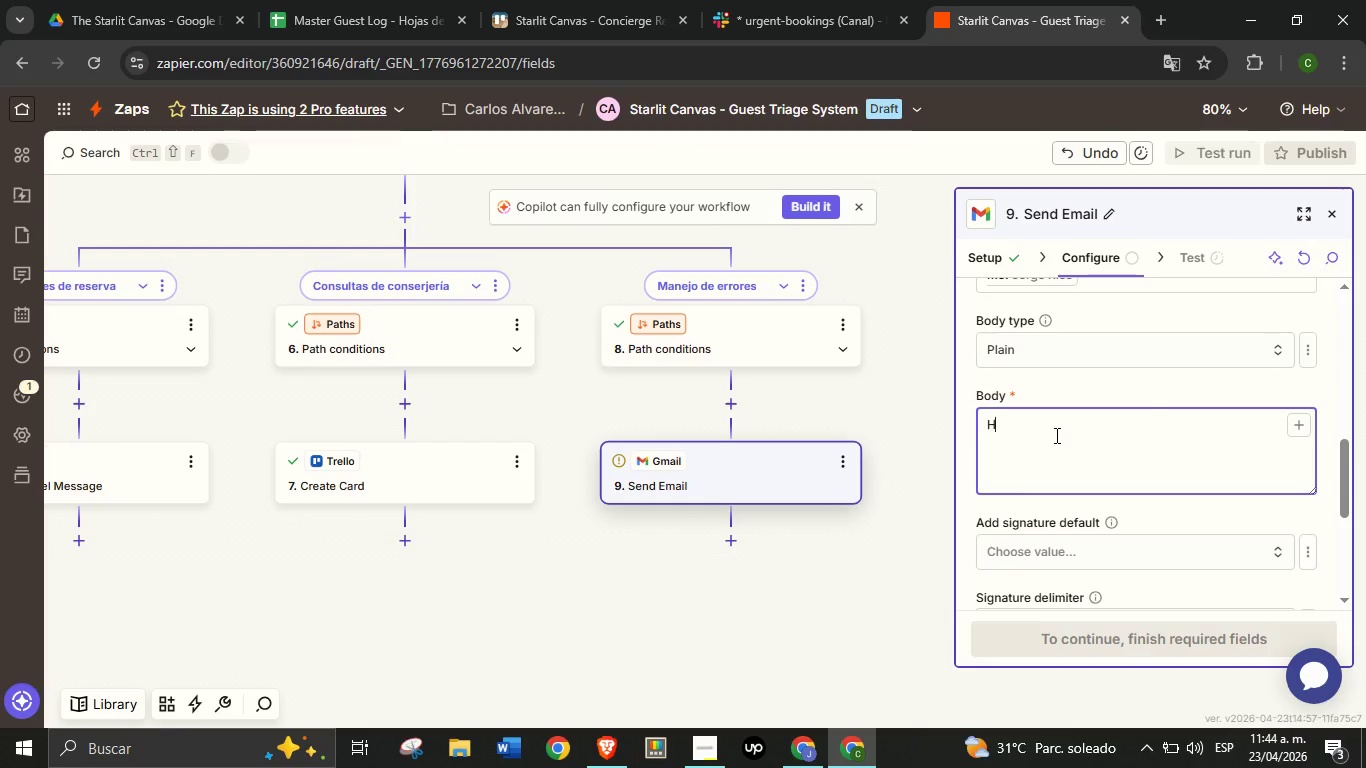 
type(Hola,)
 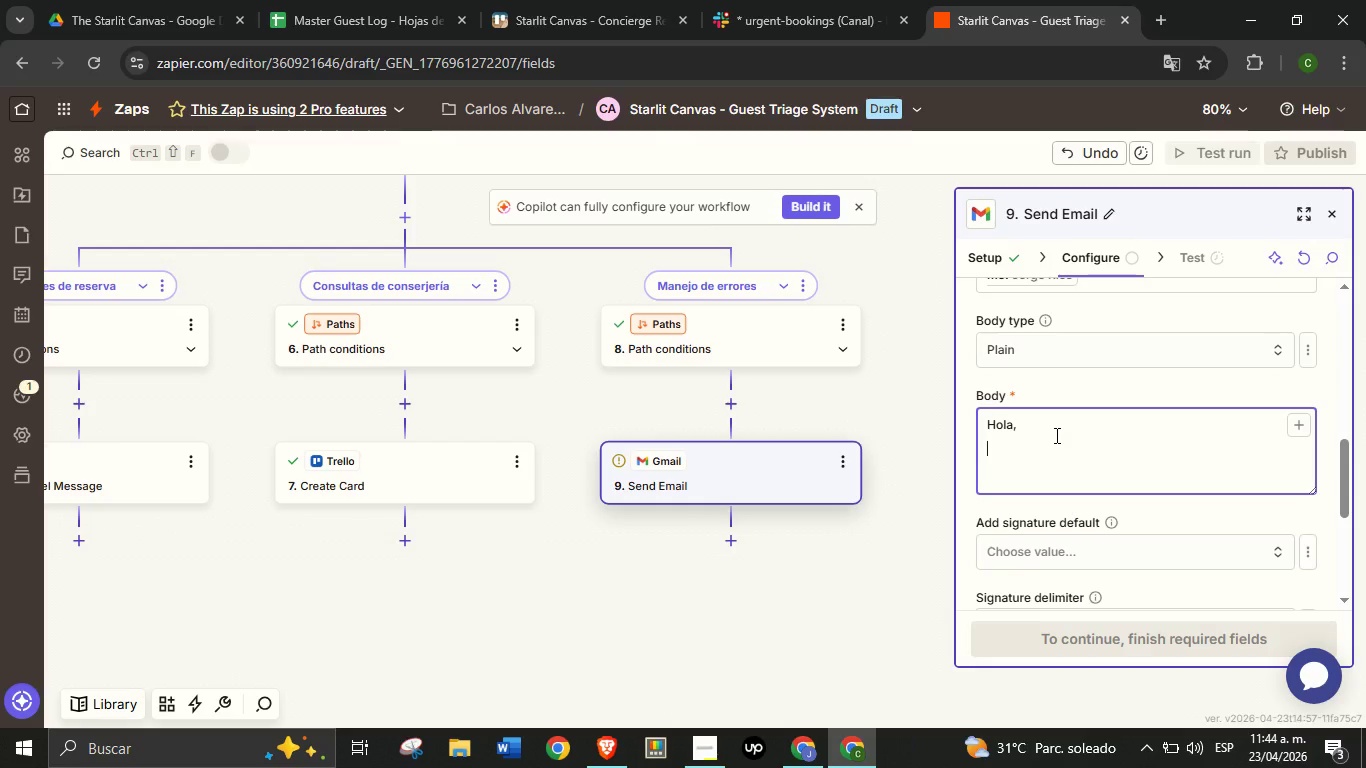 
key(Enter)
 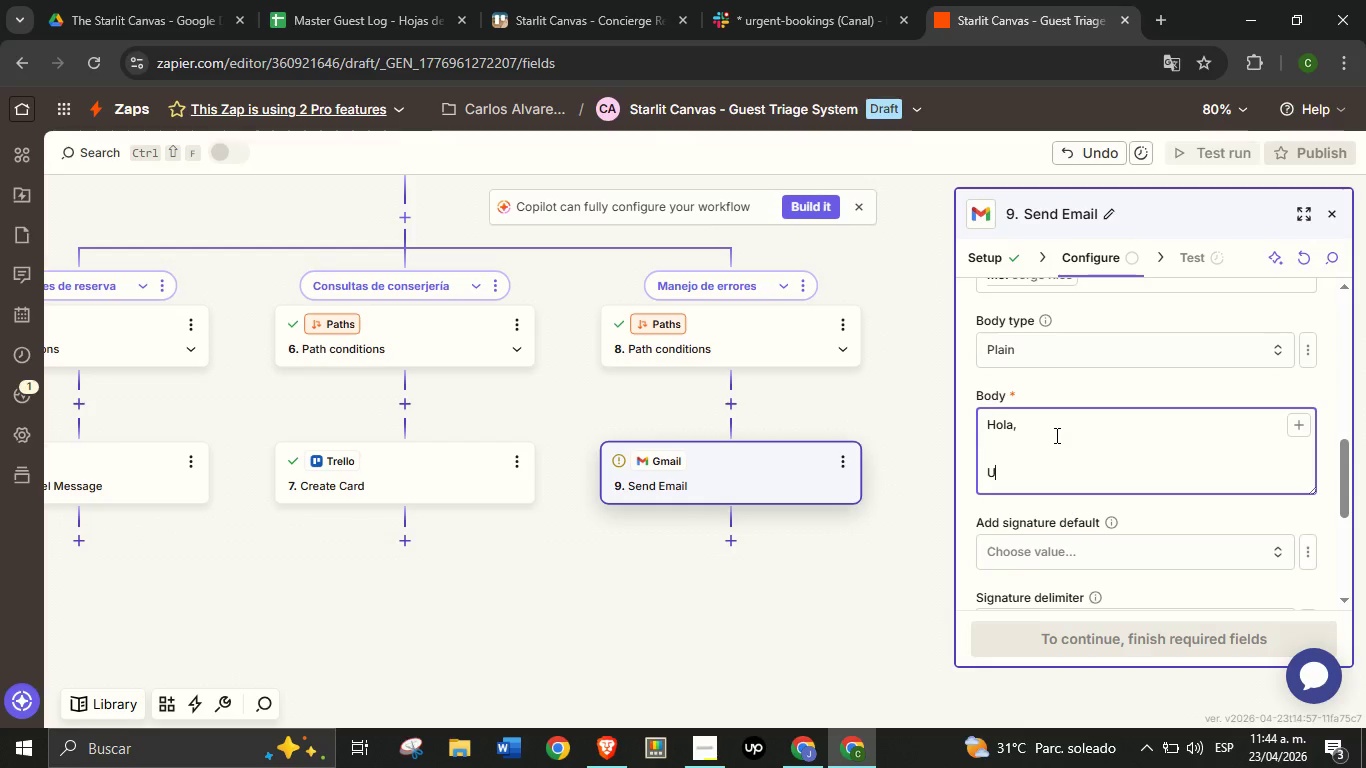 
key(Enter)
 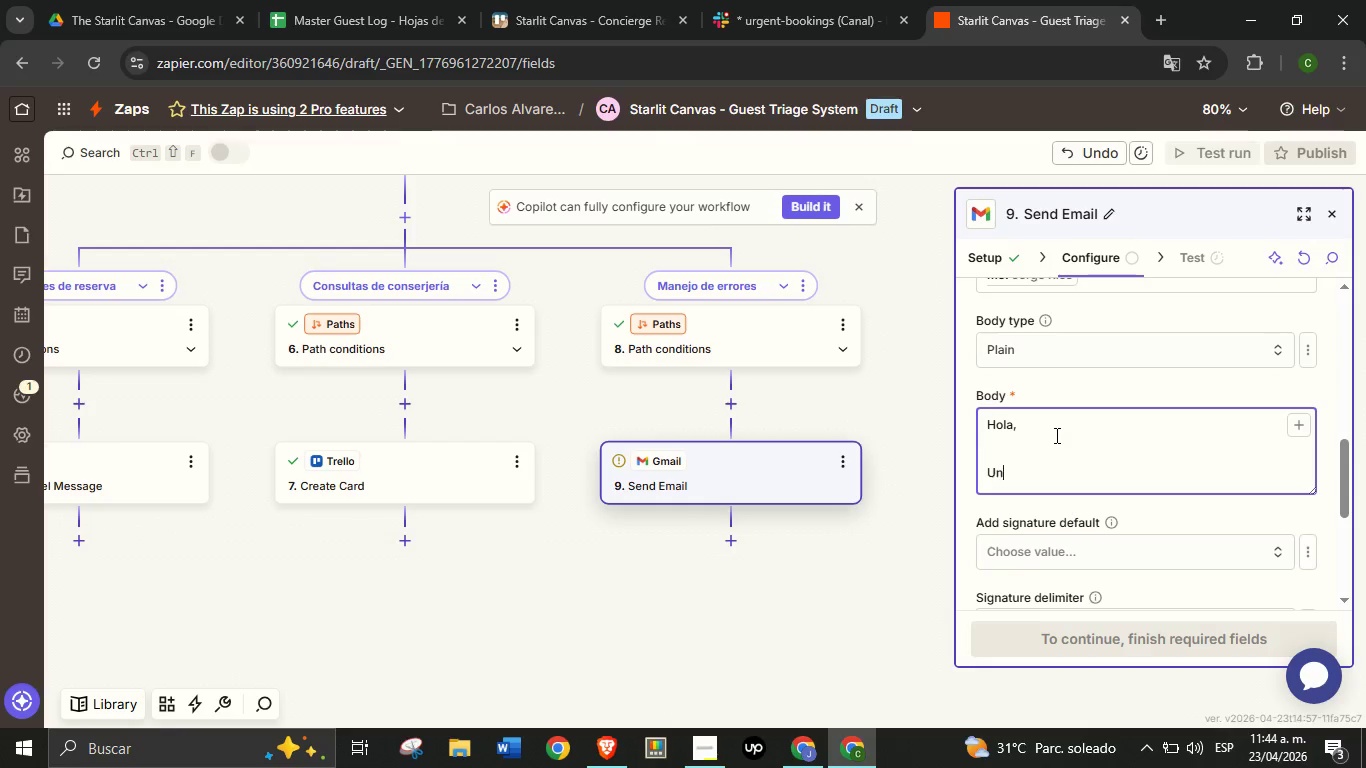 
type(Un correo de hu;esped no pudo ser categorizado autom;aticamente y requiere tu revisi;on manual.)
 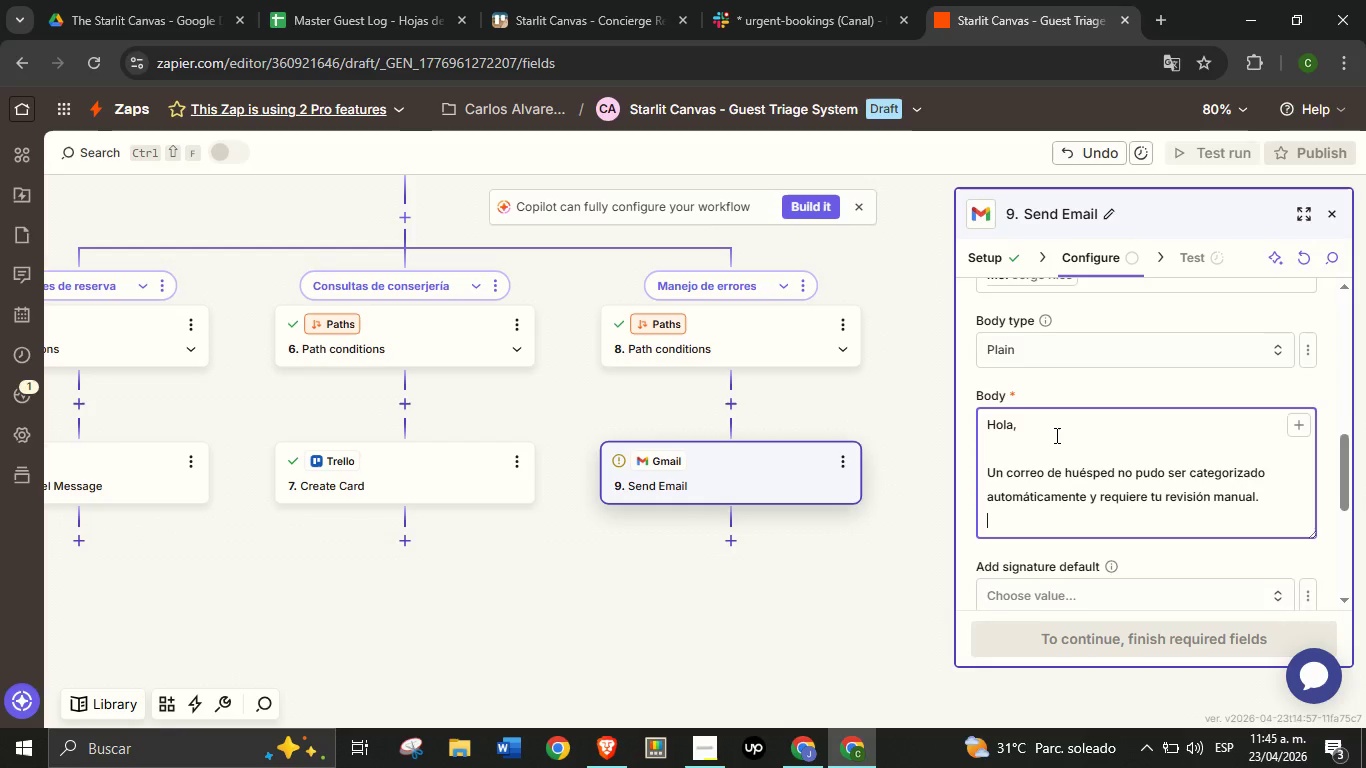 
key(Enter)
 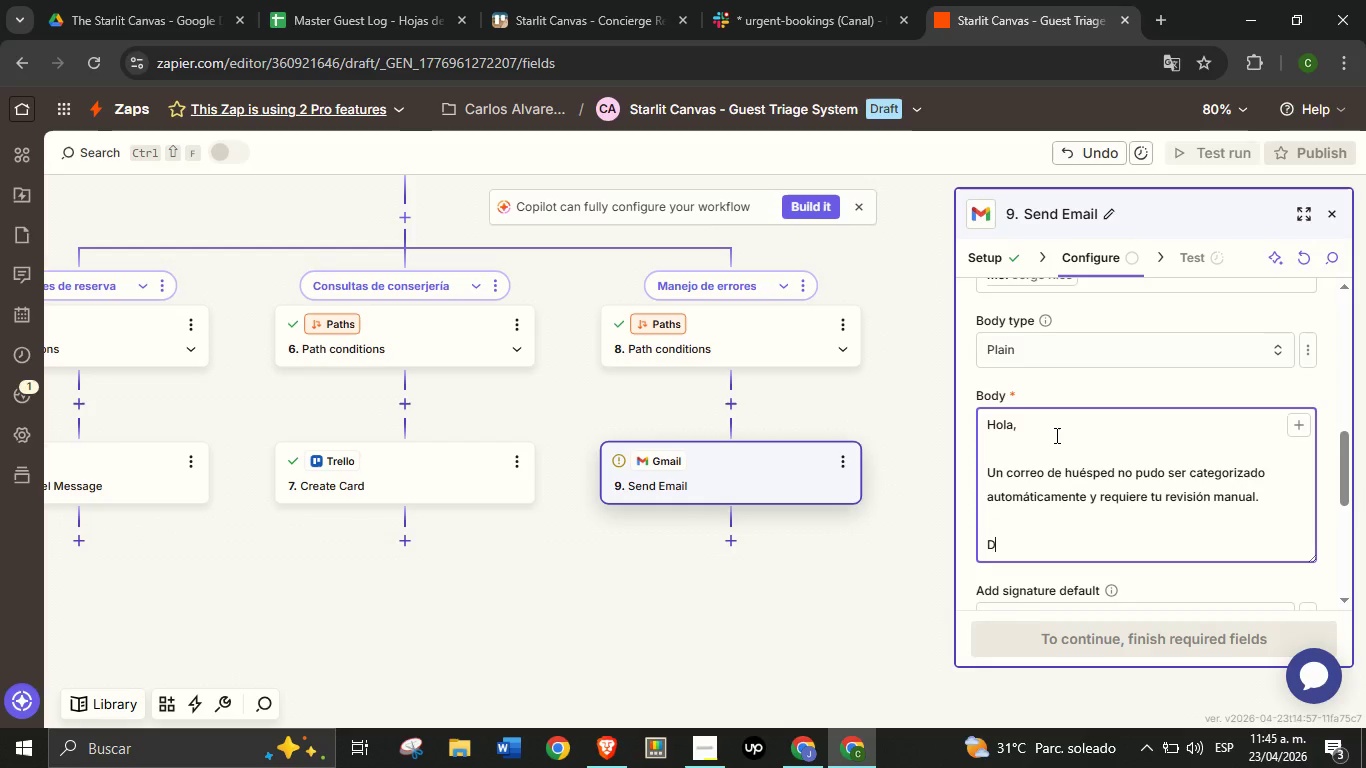 
key(Enter)
 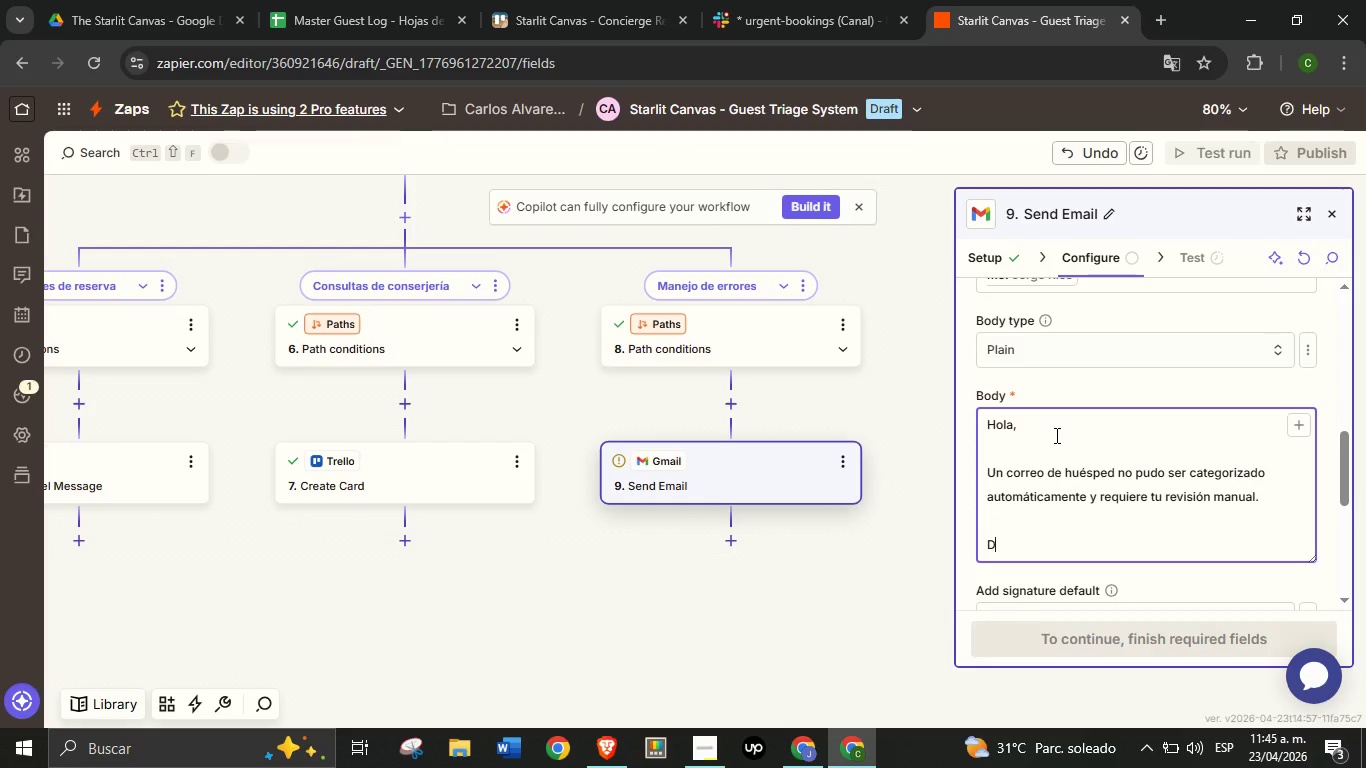 
type(DATOS DEL CORREO> )
 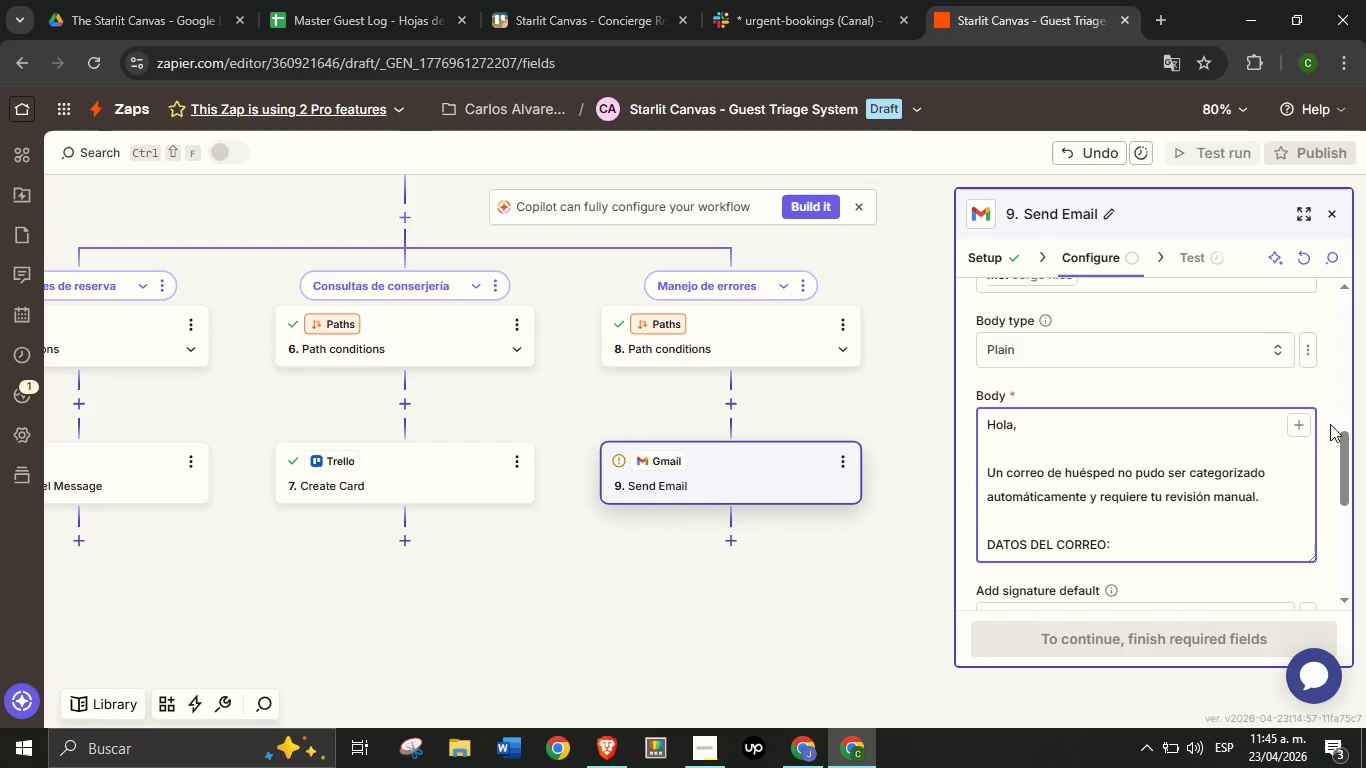 
key(D)
 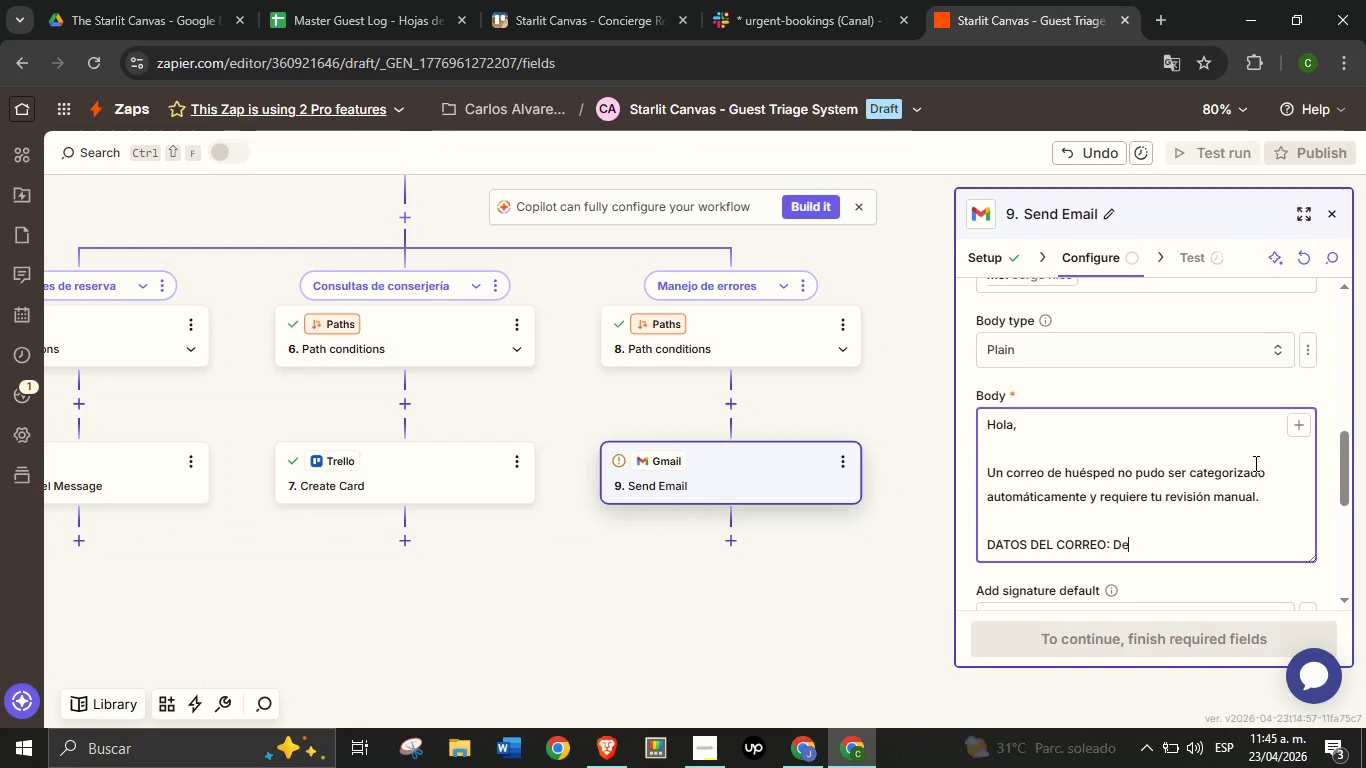 
key(CapsLock)
 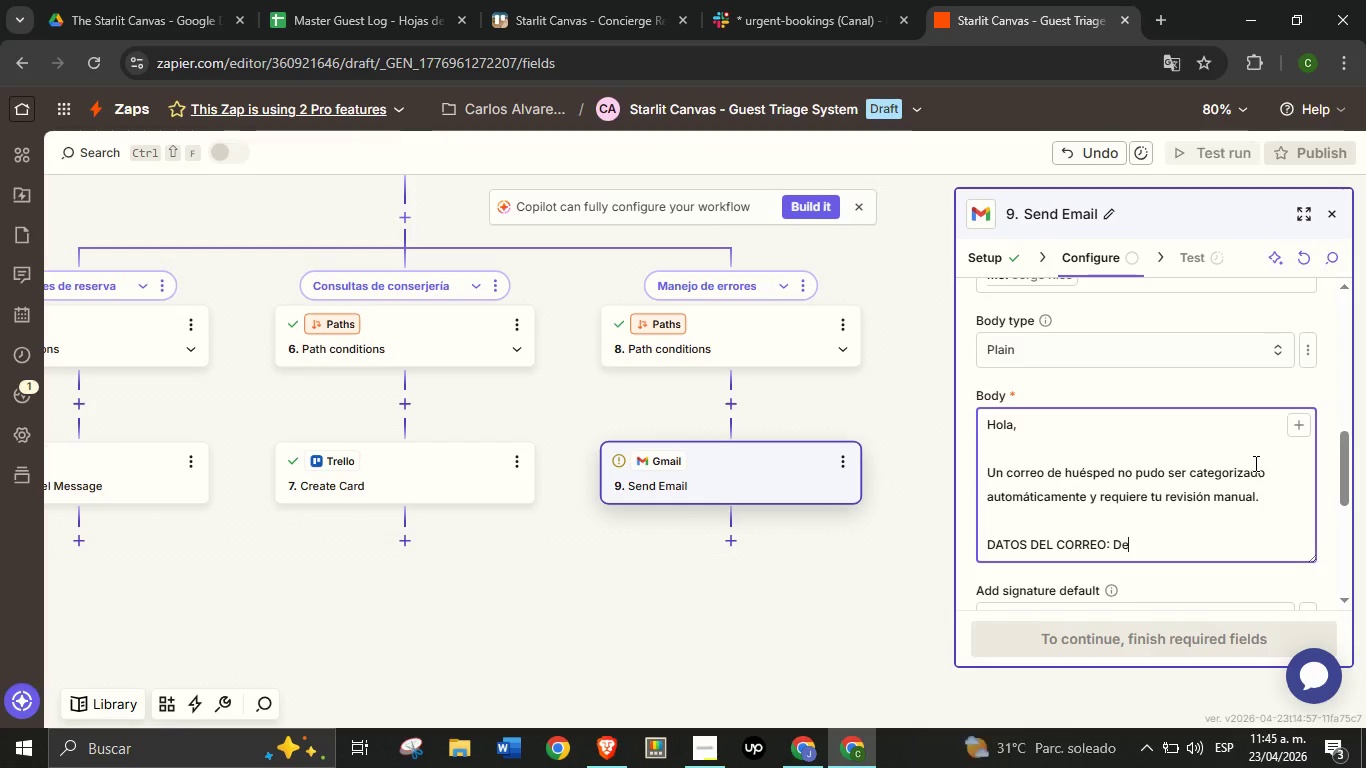 
key(E)
 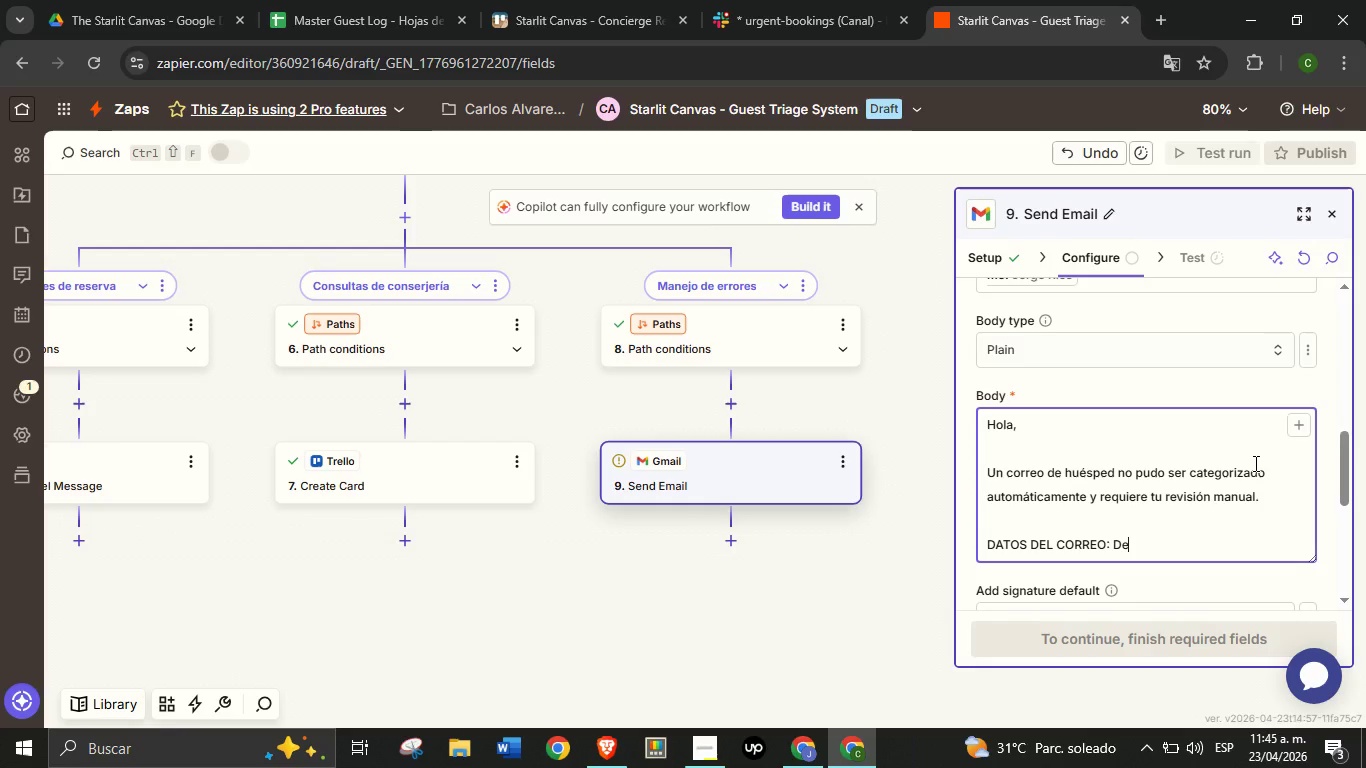 
key(Shift+Period)
 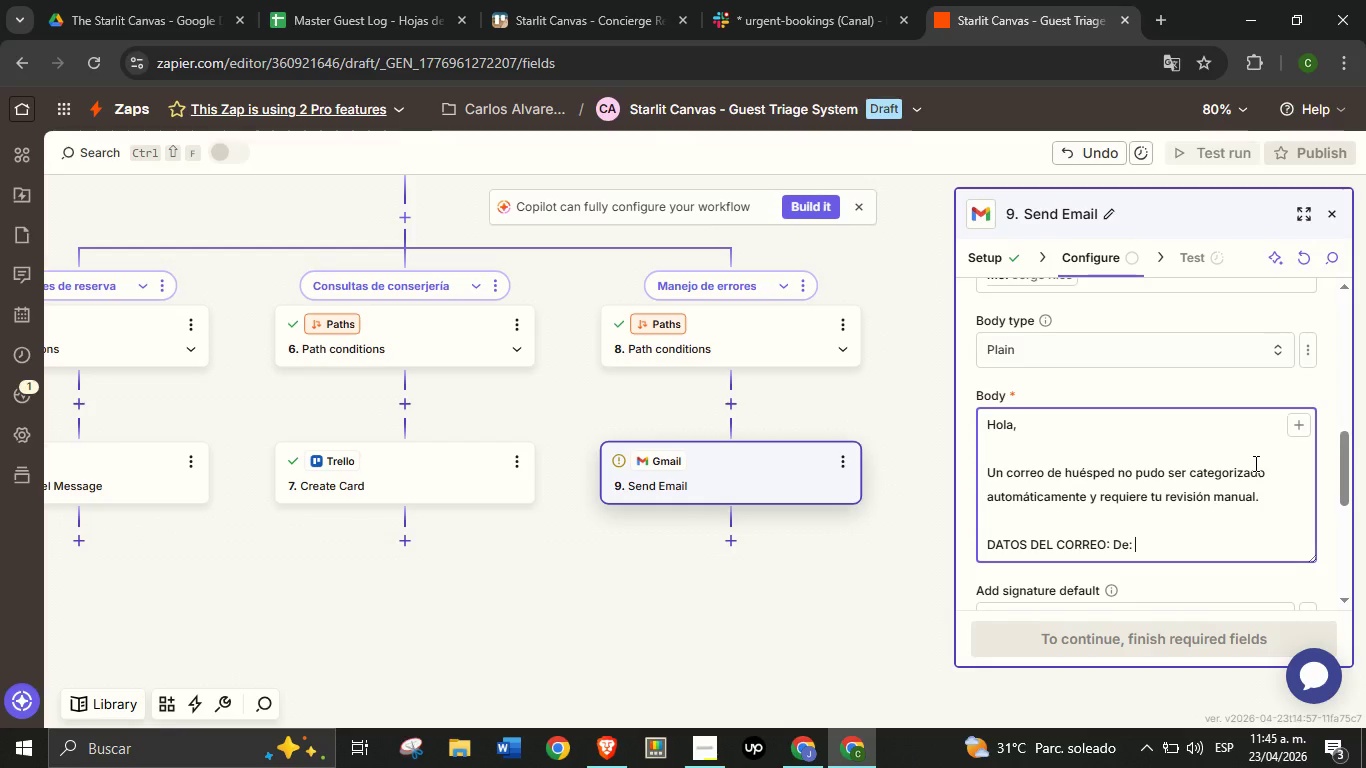 
key(Space)
 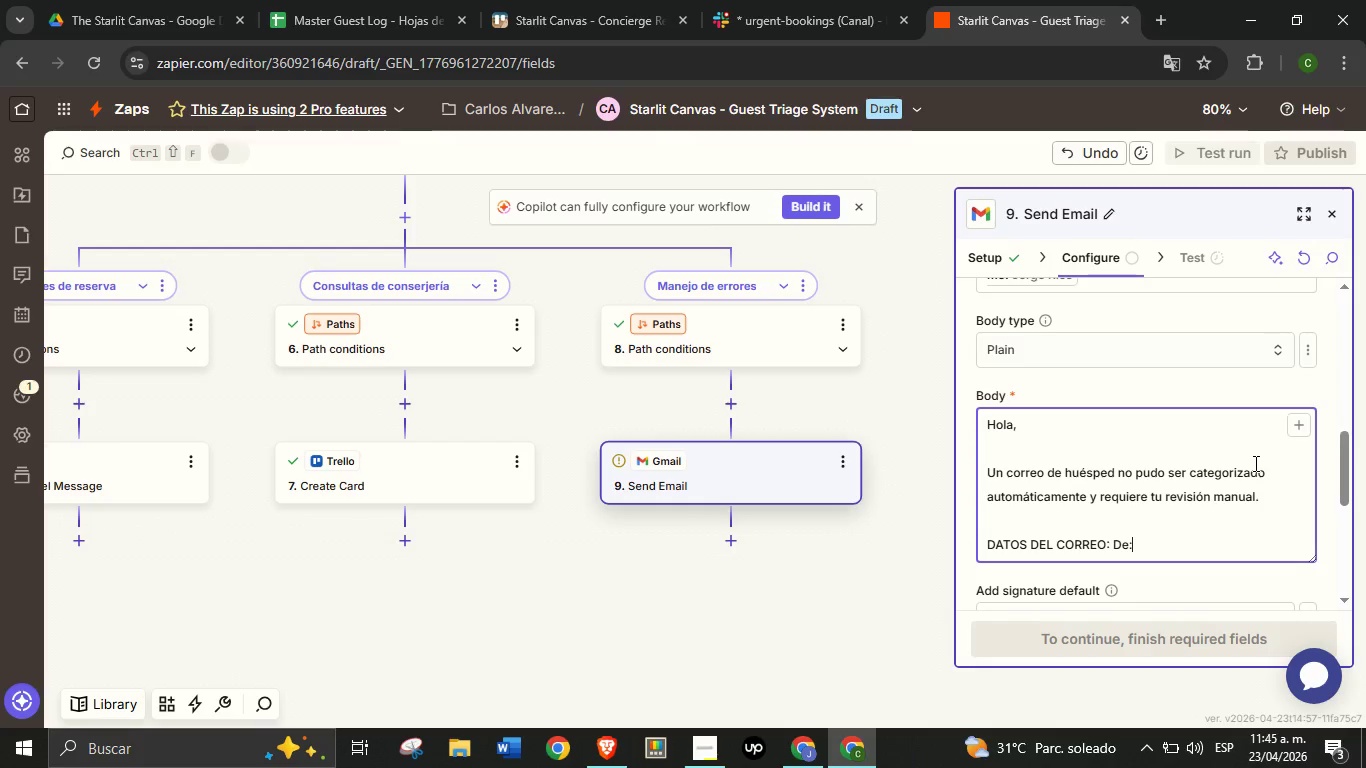 
key(Backspace)
 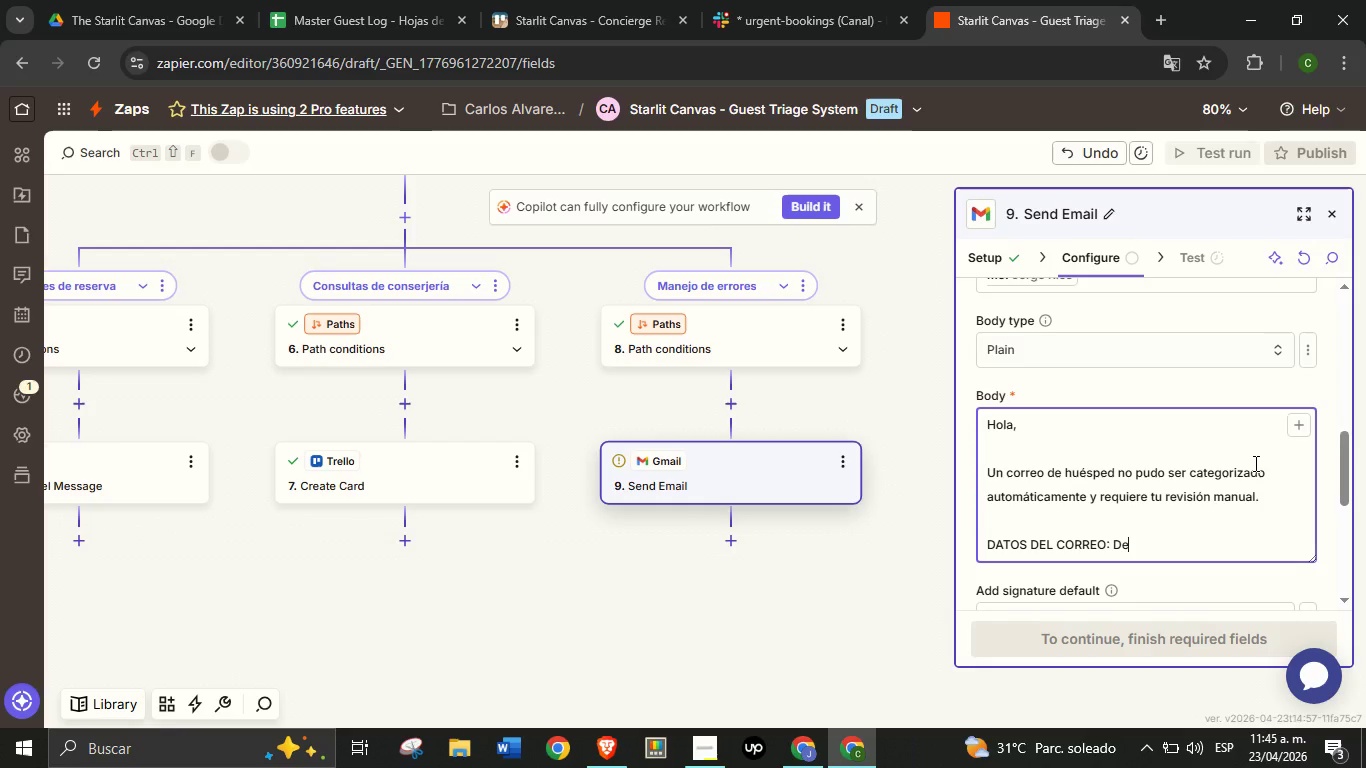 
key(Backspace)
 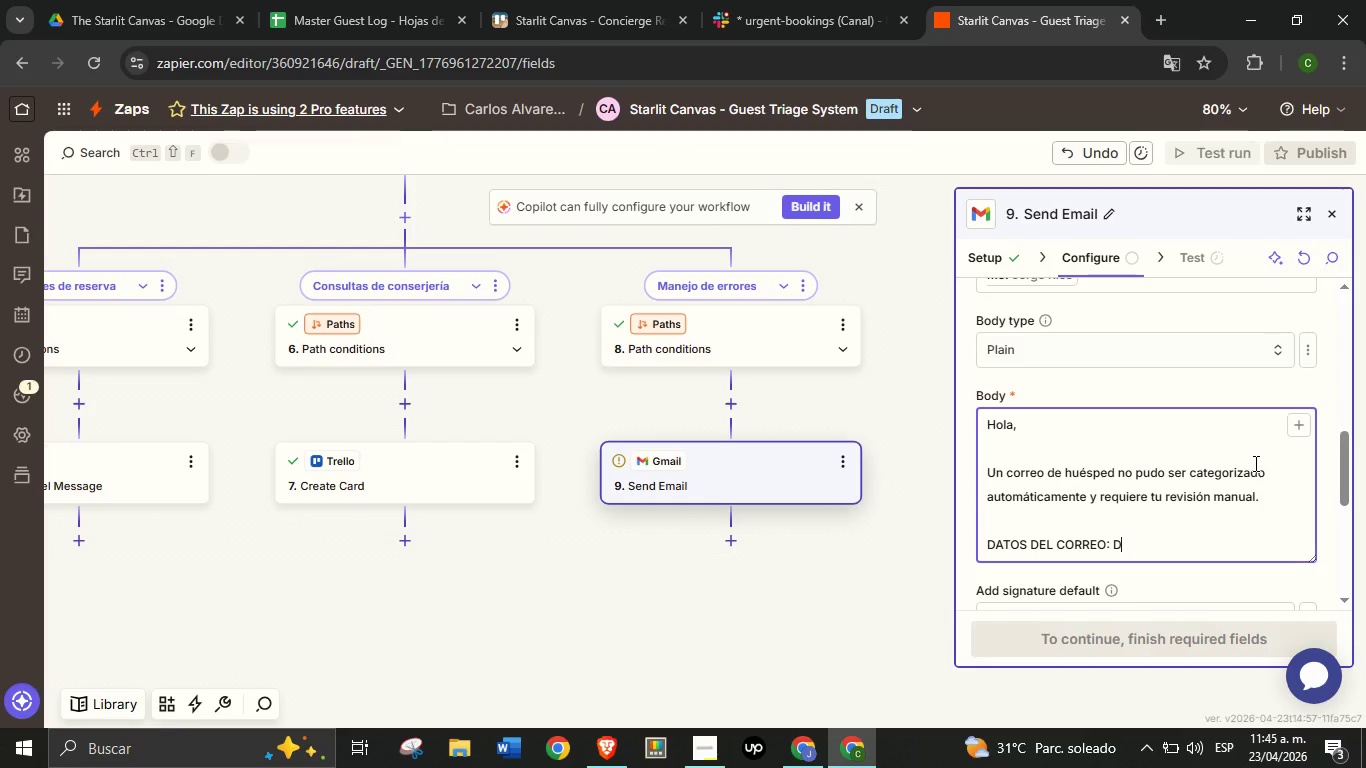 
key(Backspace)
 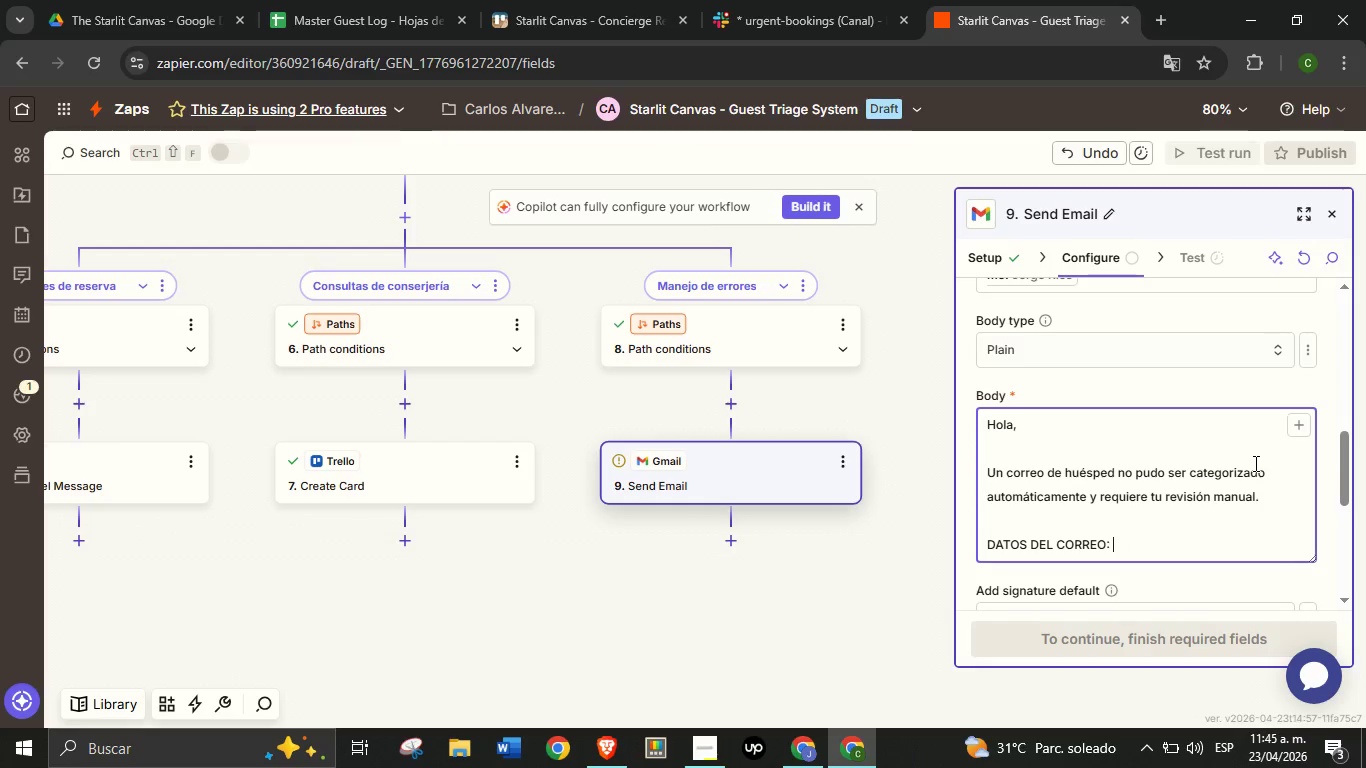 
key(Backspace)
 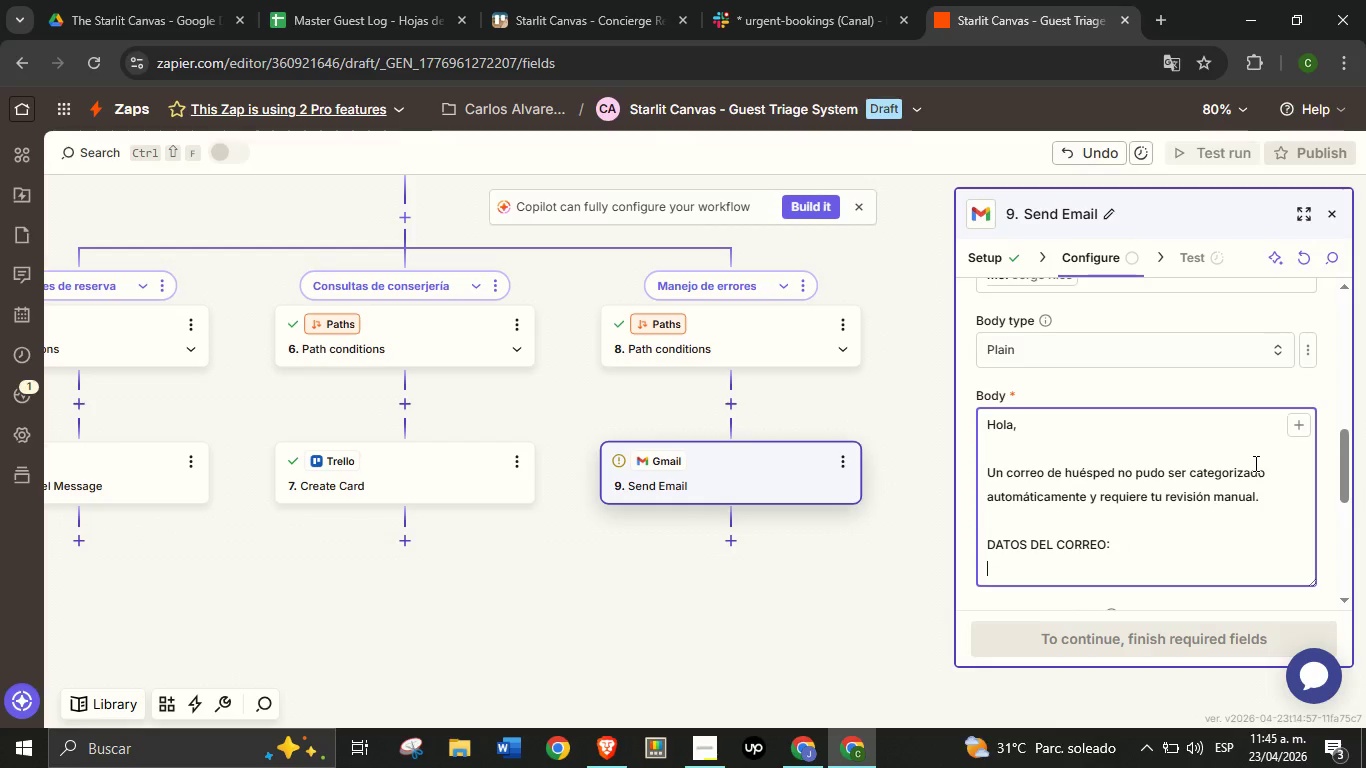 
key(Enter)
 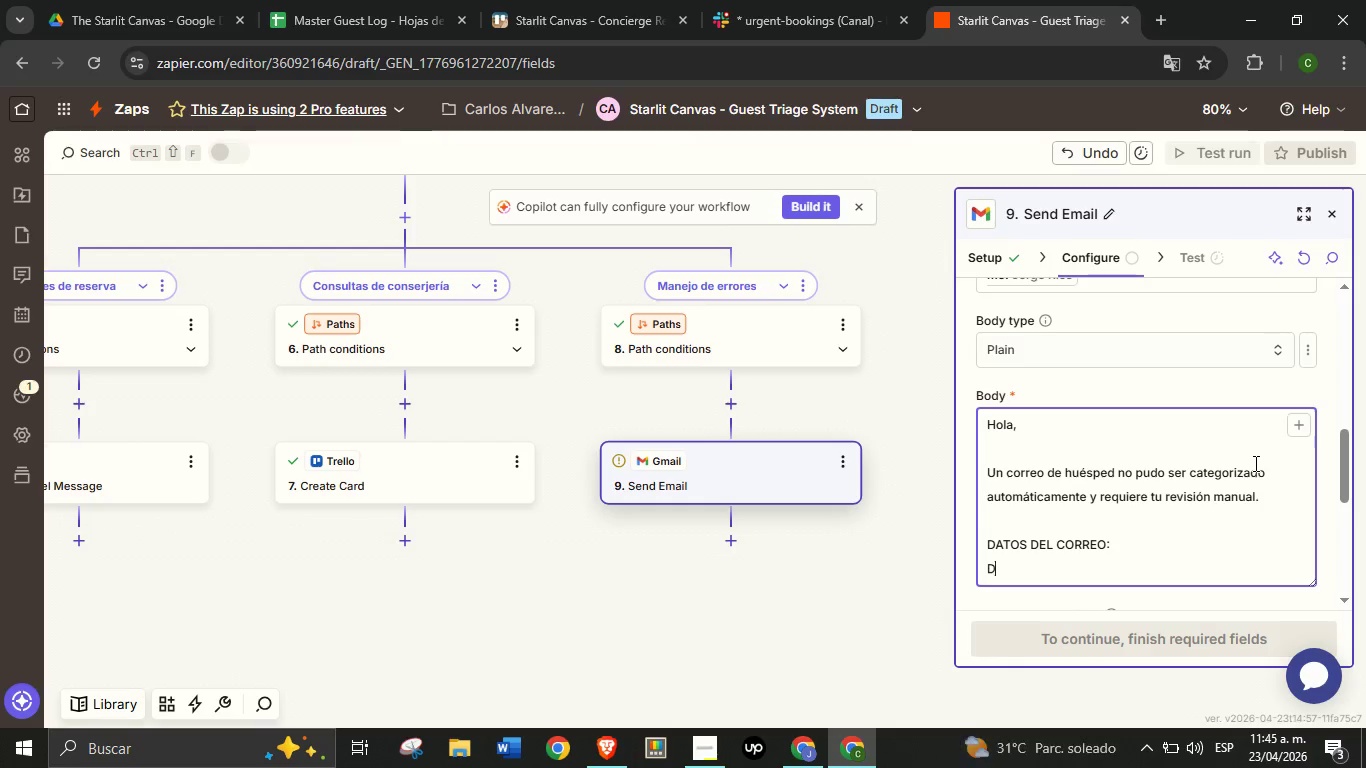 
key(CapsLock)
 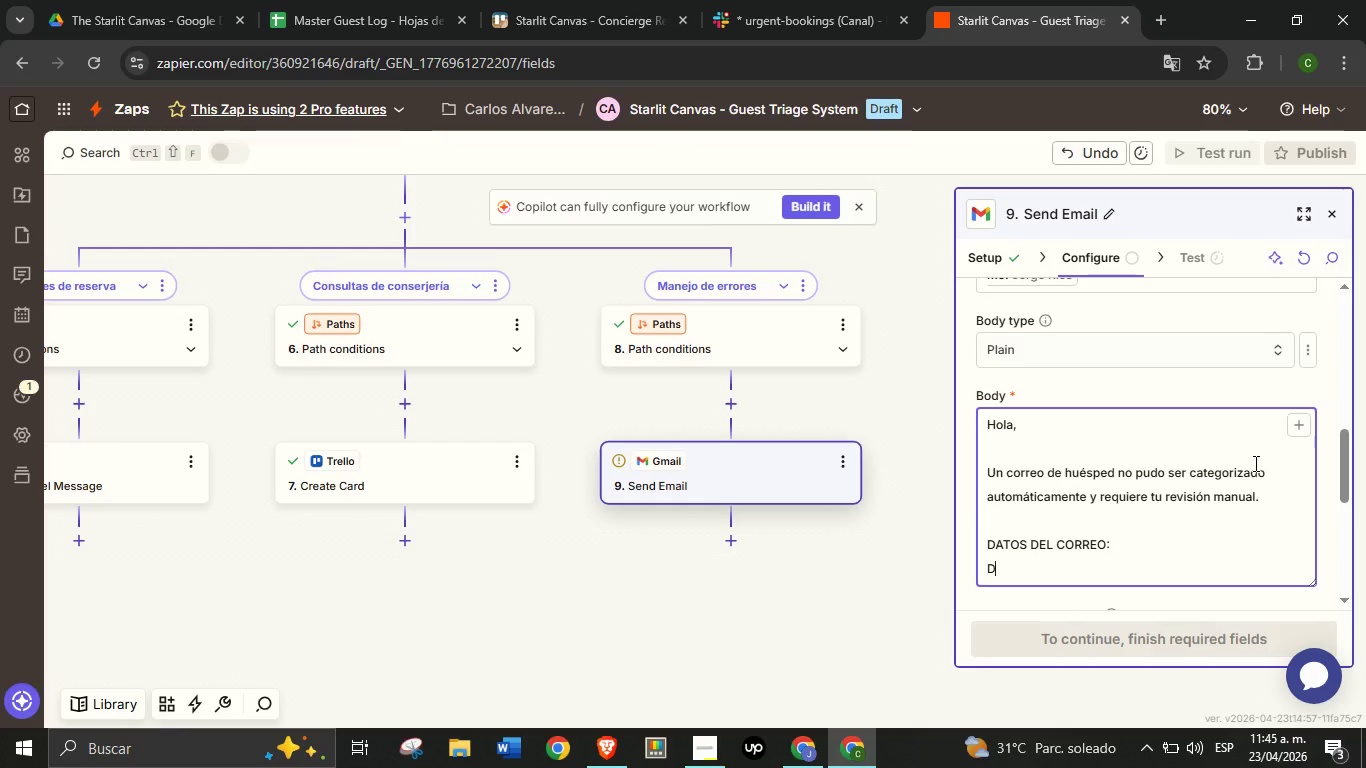 
key(D)
 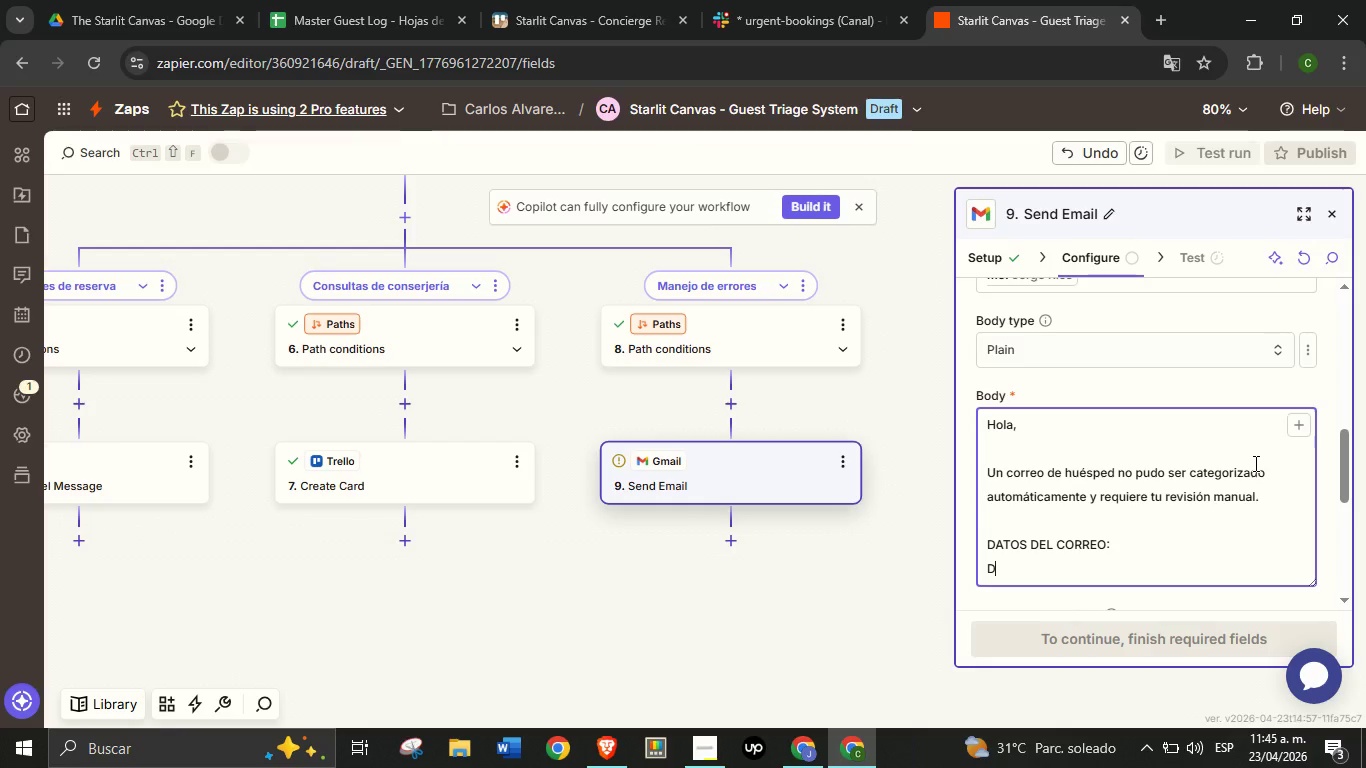 
key(CapsLock)
 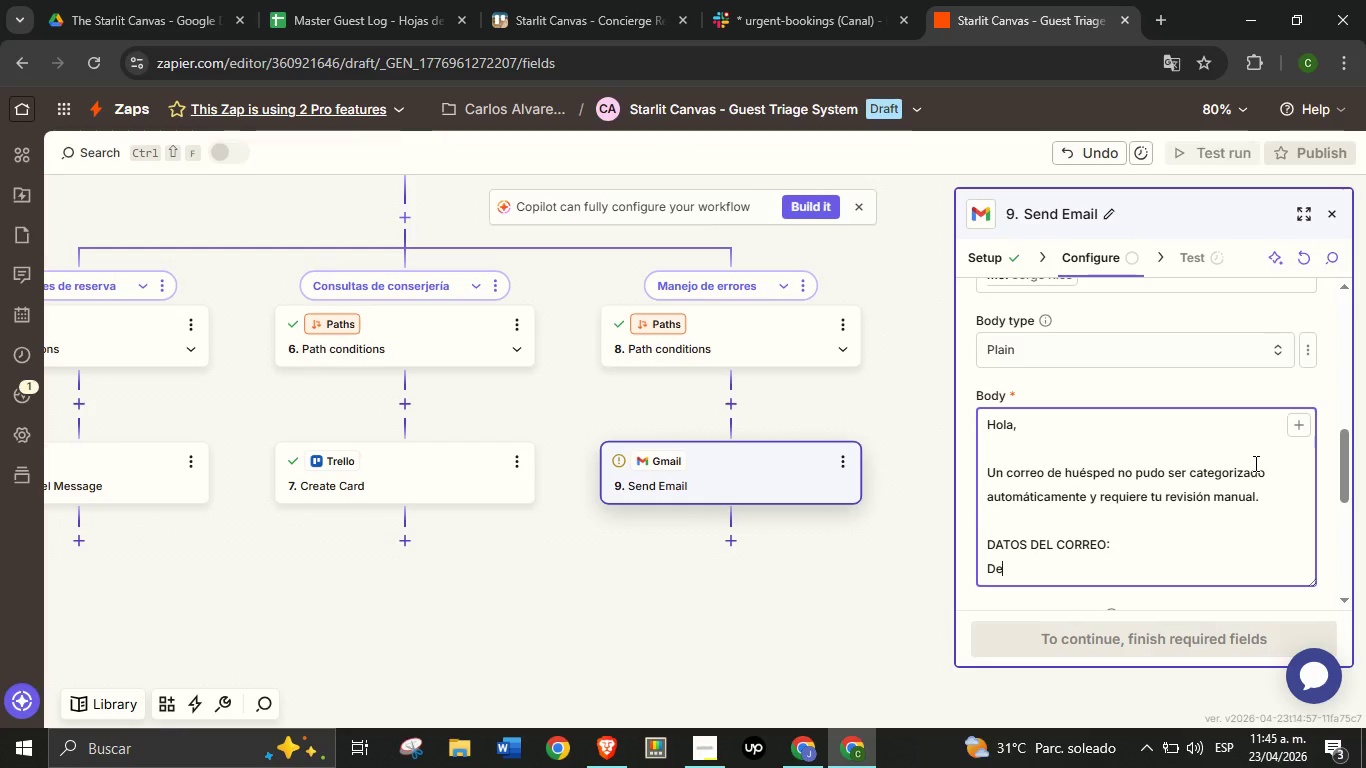 
key(E)
 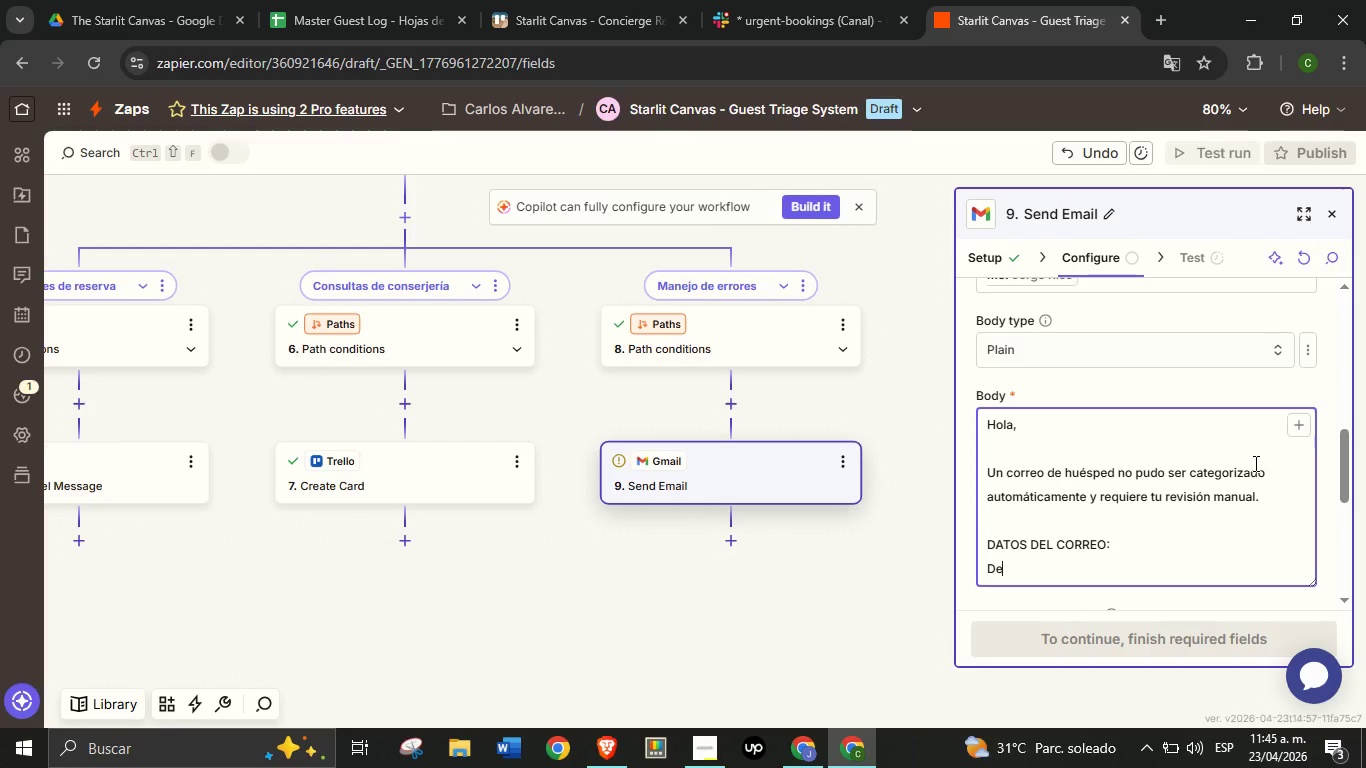 
key(Shift+ShiftRight)
 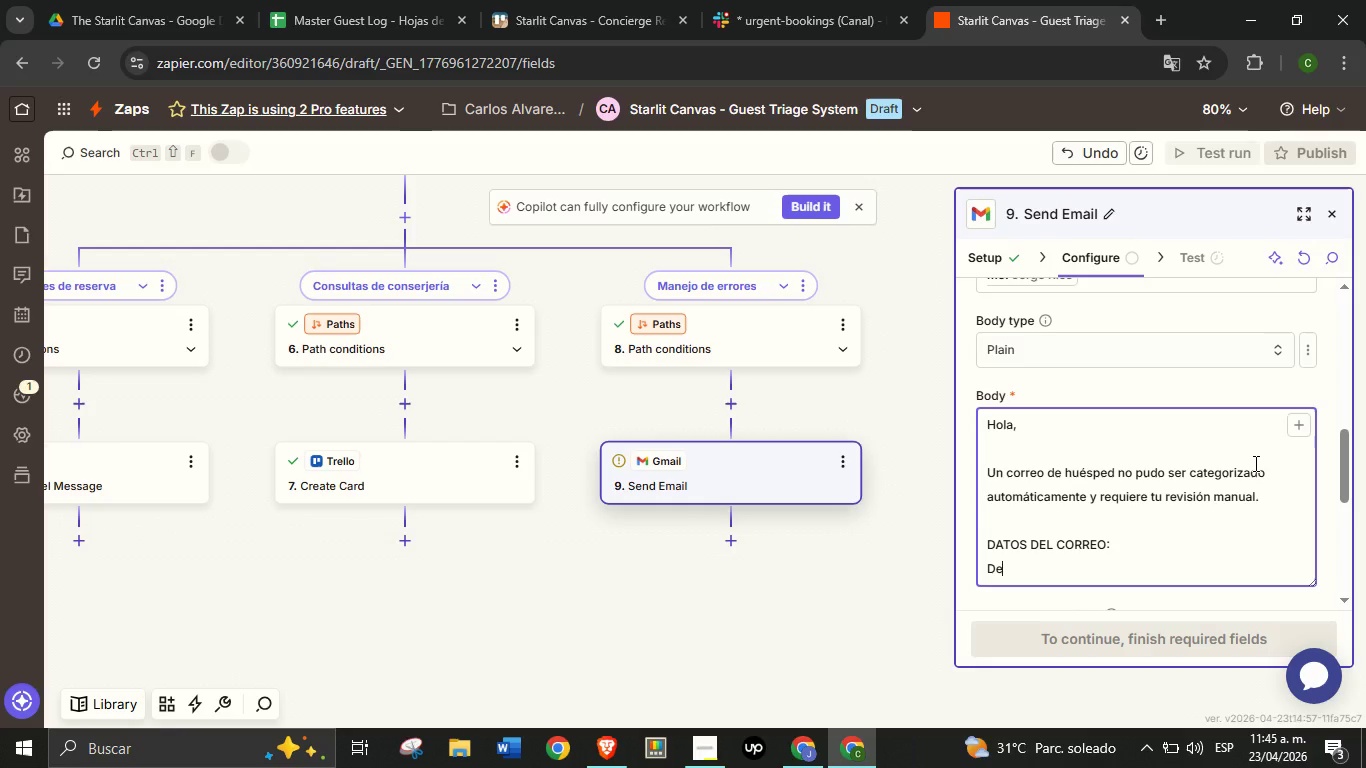 
key(Shift+Period)
 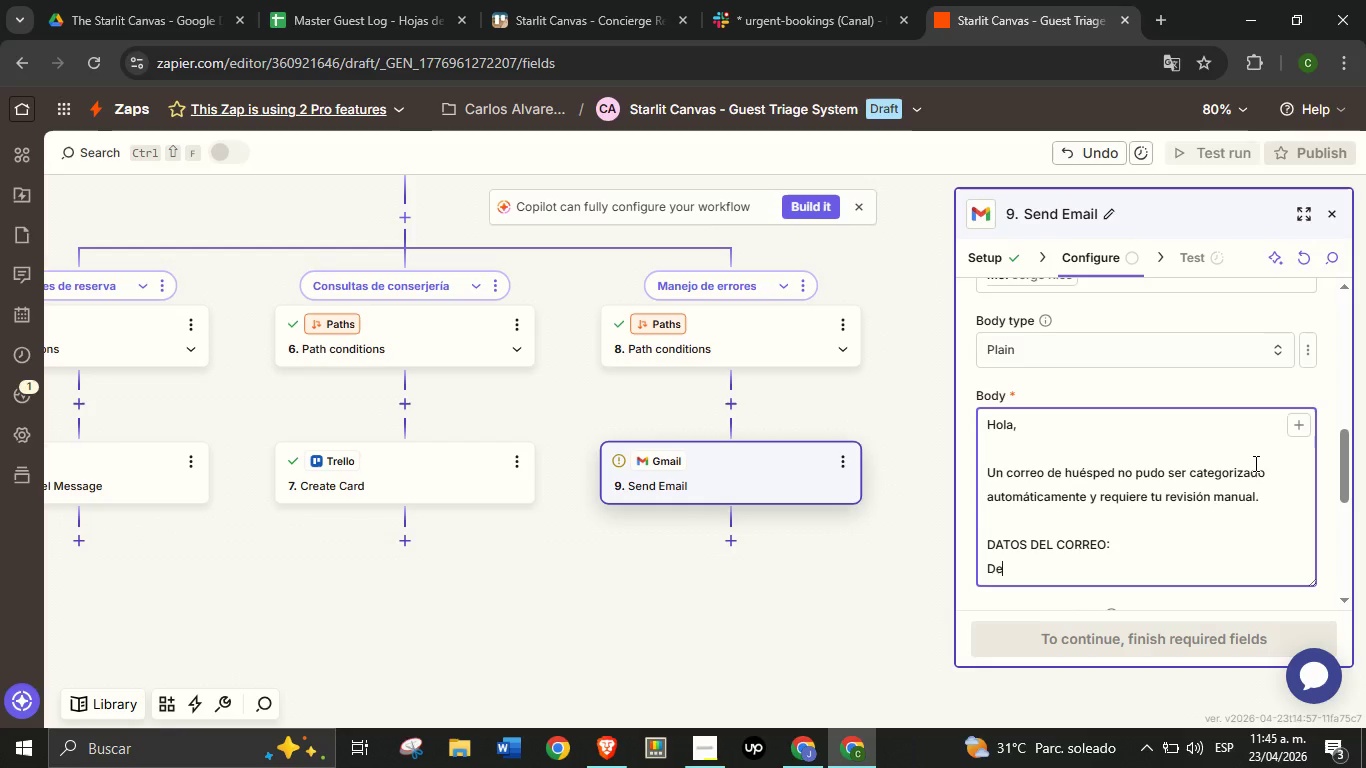 
key(Space)
 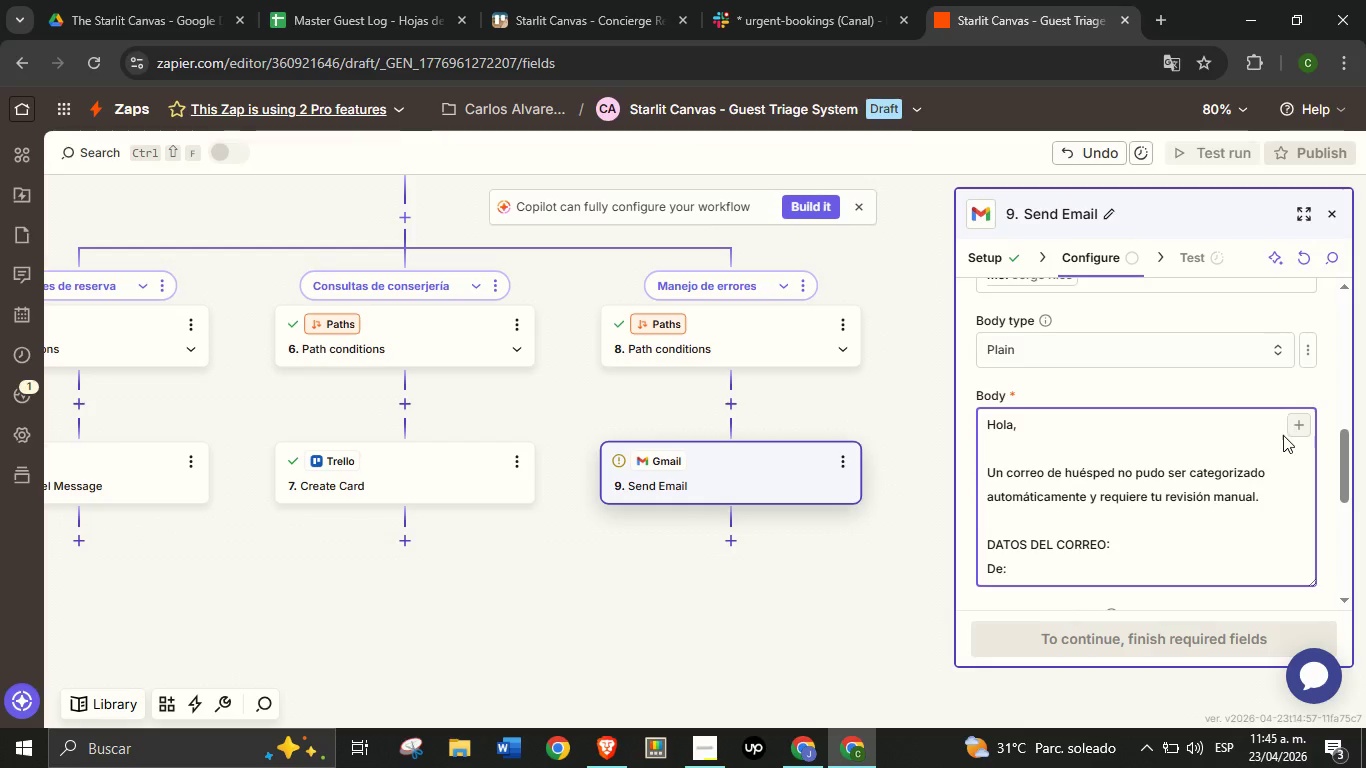 
type(name)
 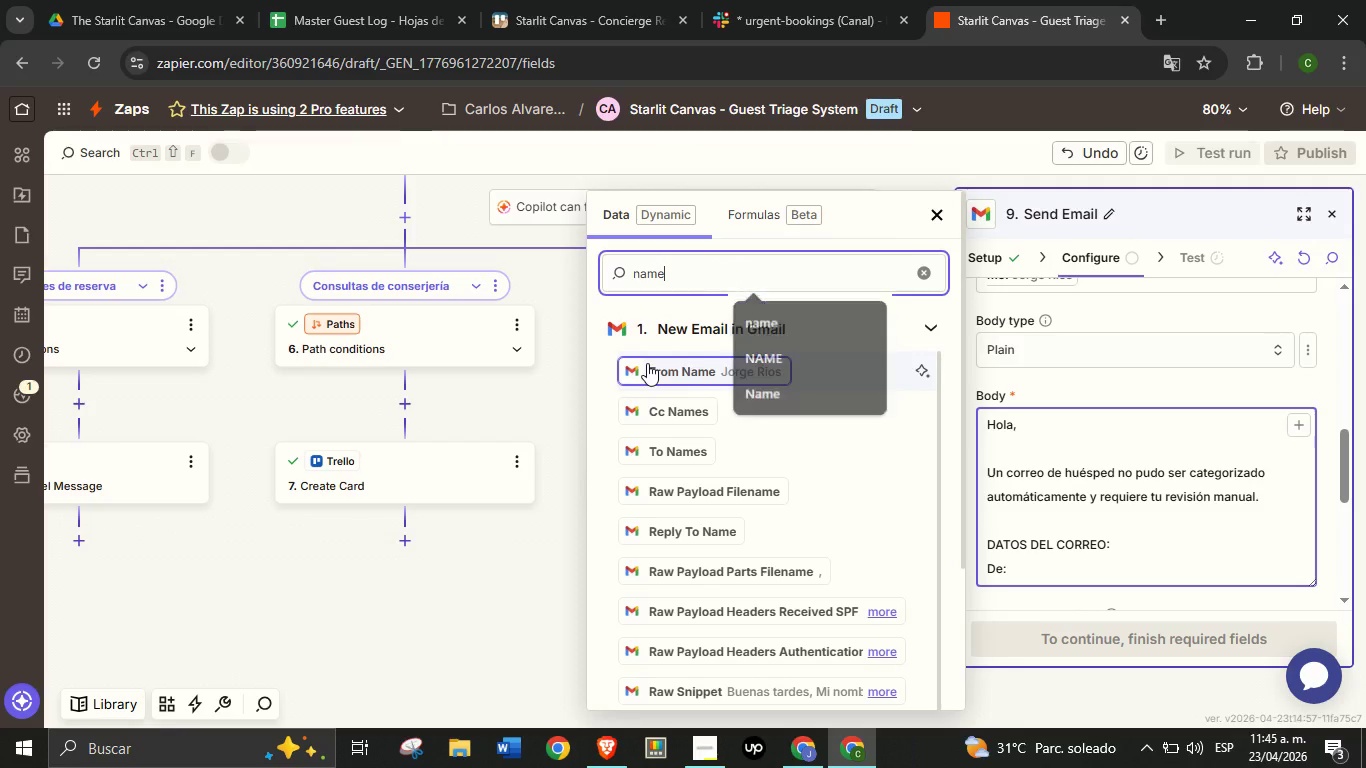 
left_click([647, 363])
 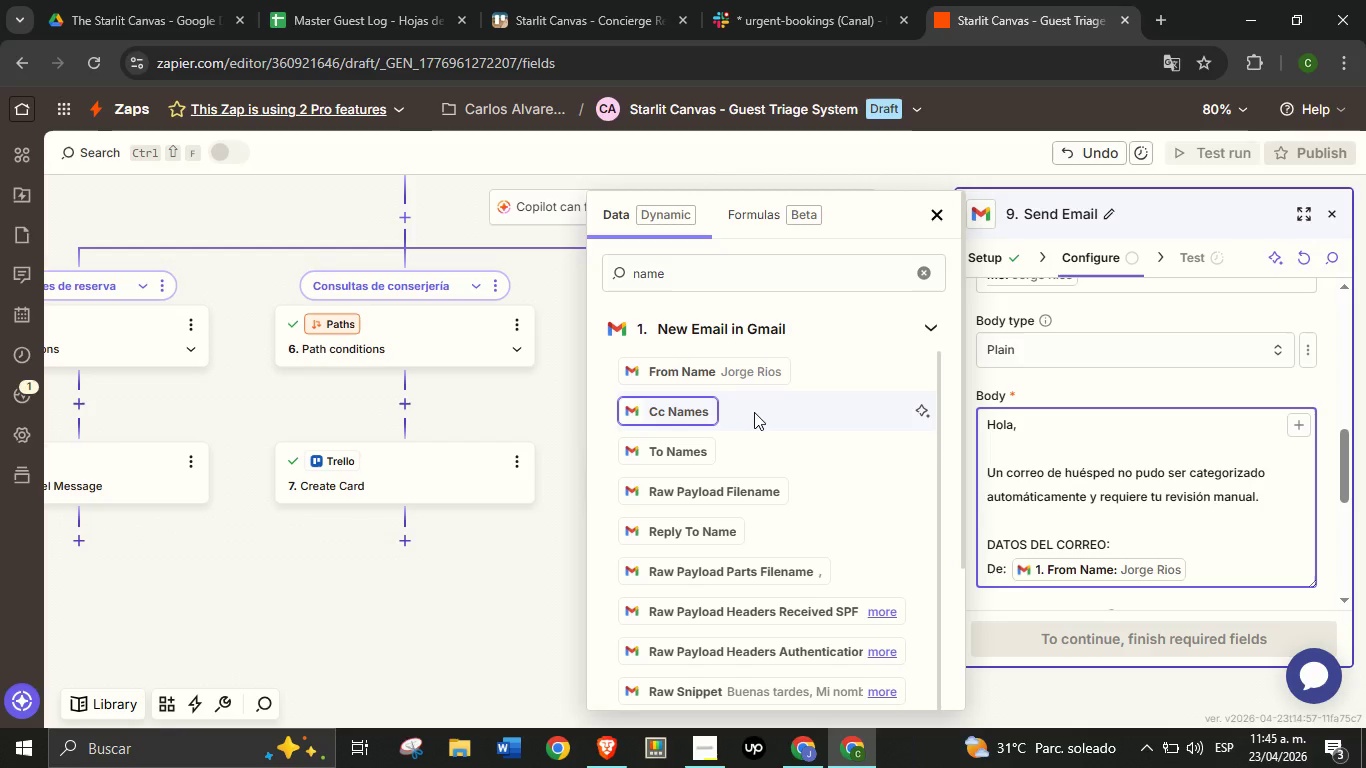 
wait(9.67)
 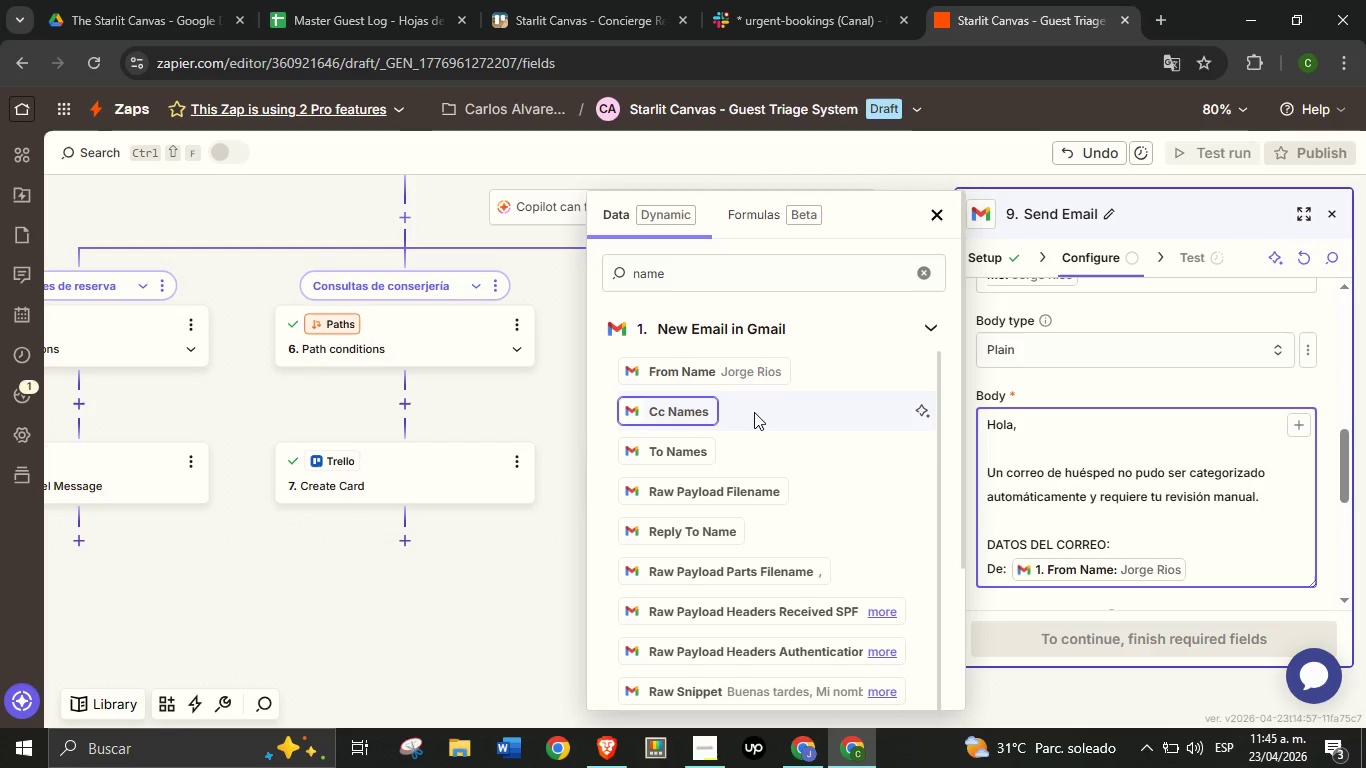 
key(Space)
 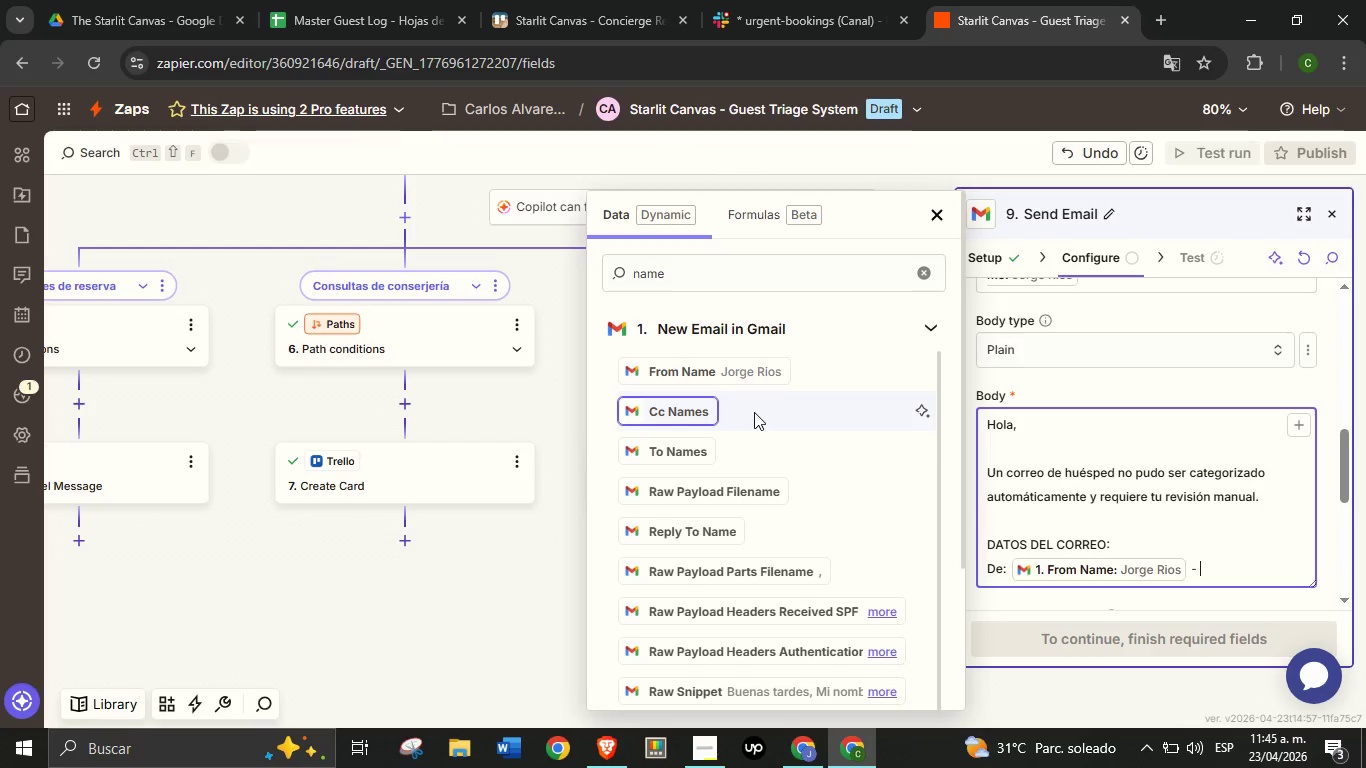 
key(Minus)
 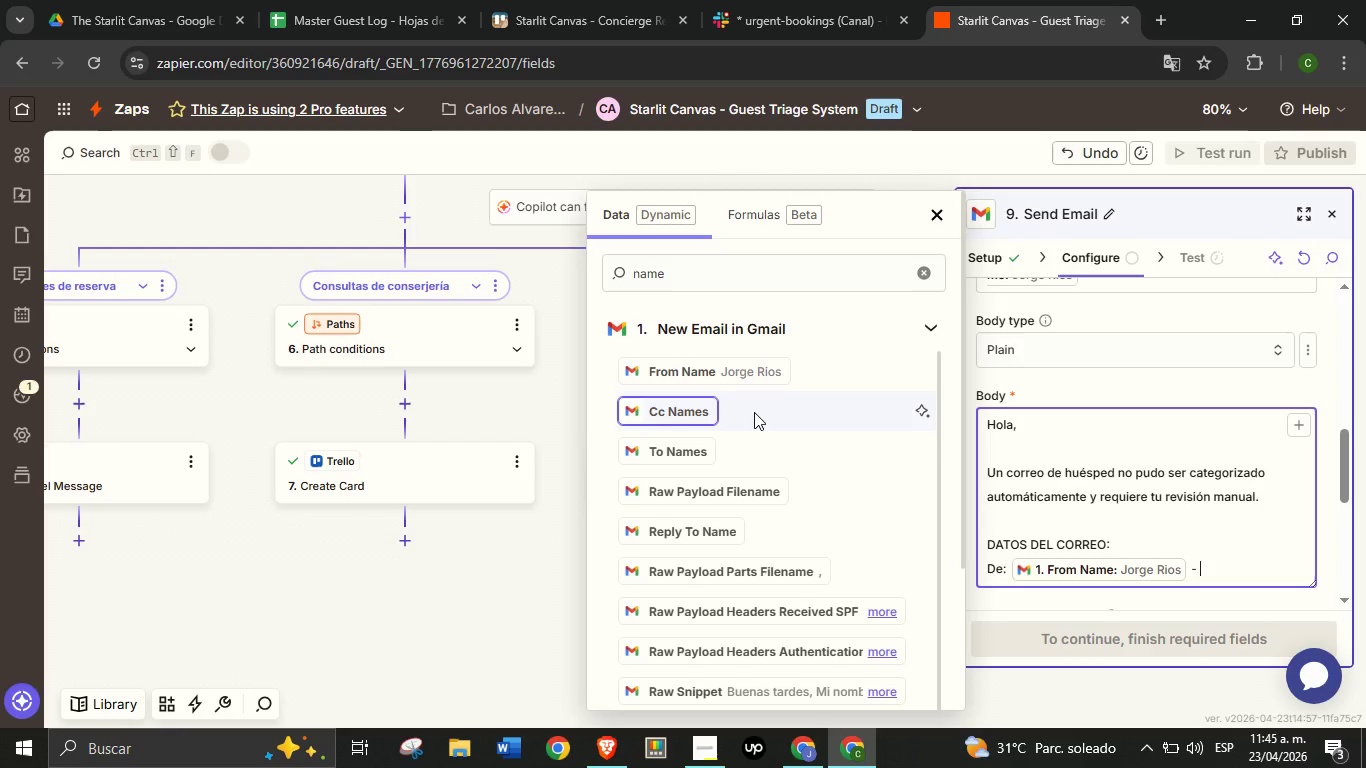 
key(Space)
 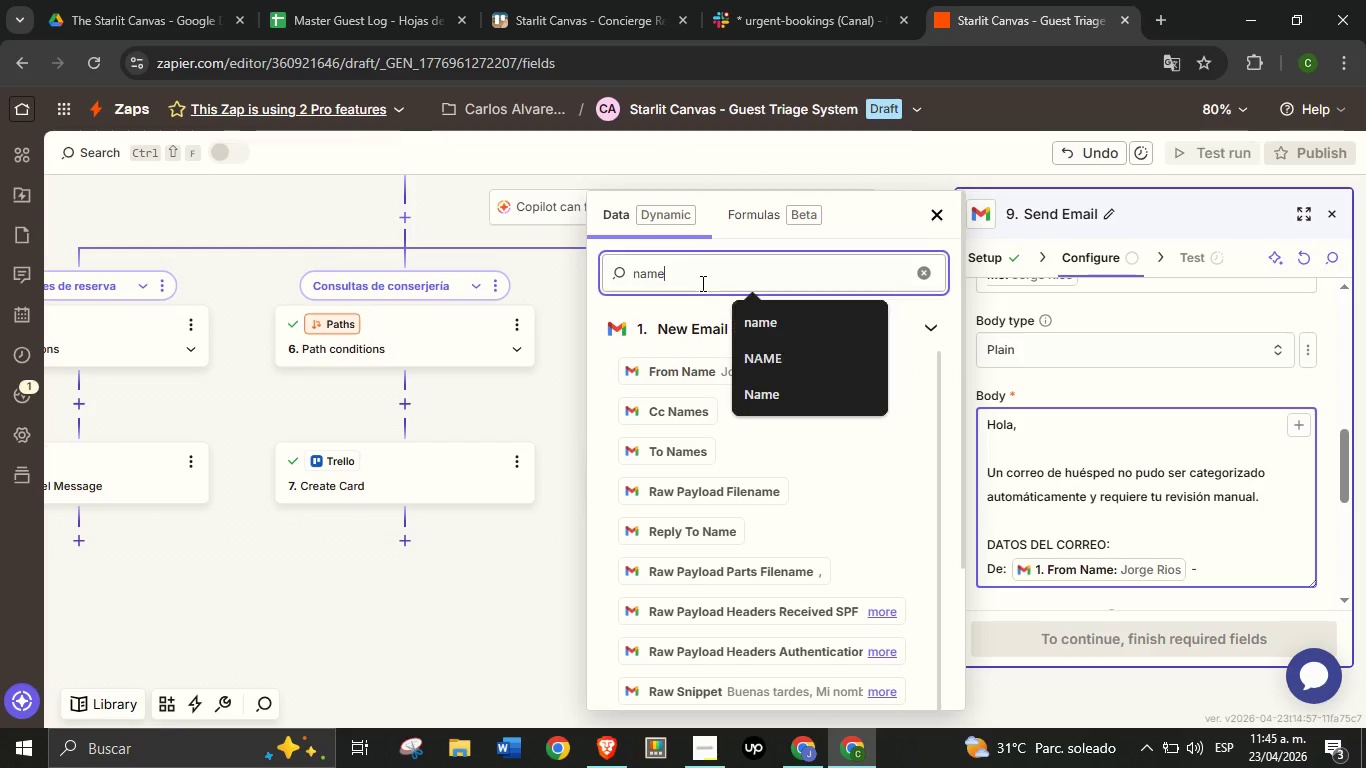 
double_click([701, 283])
 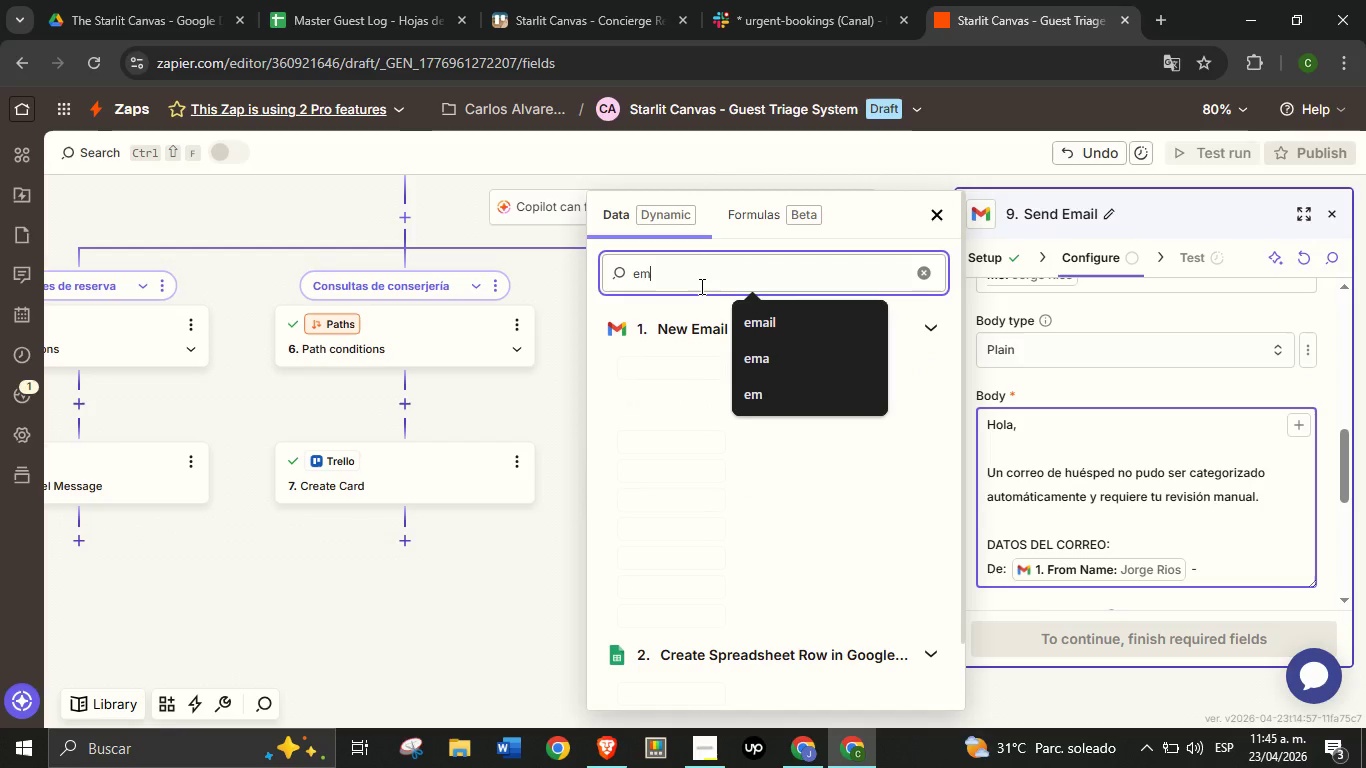 
type(emil)
 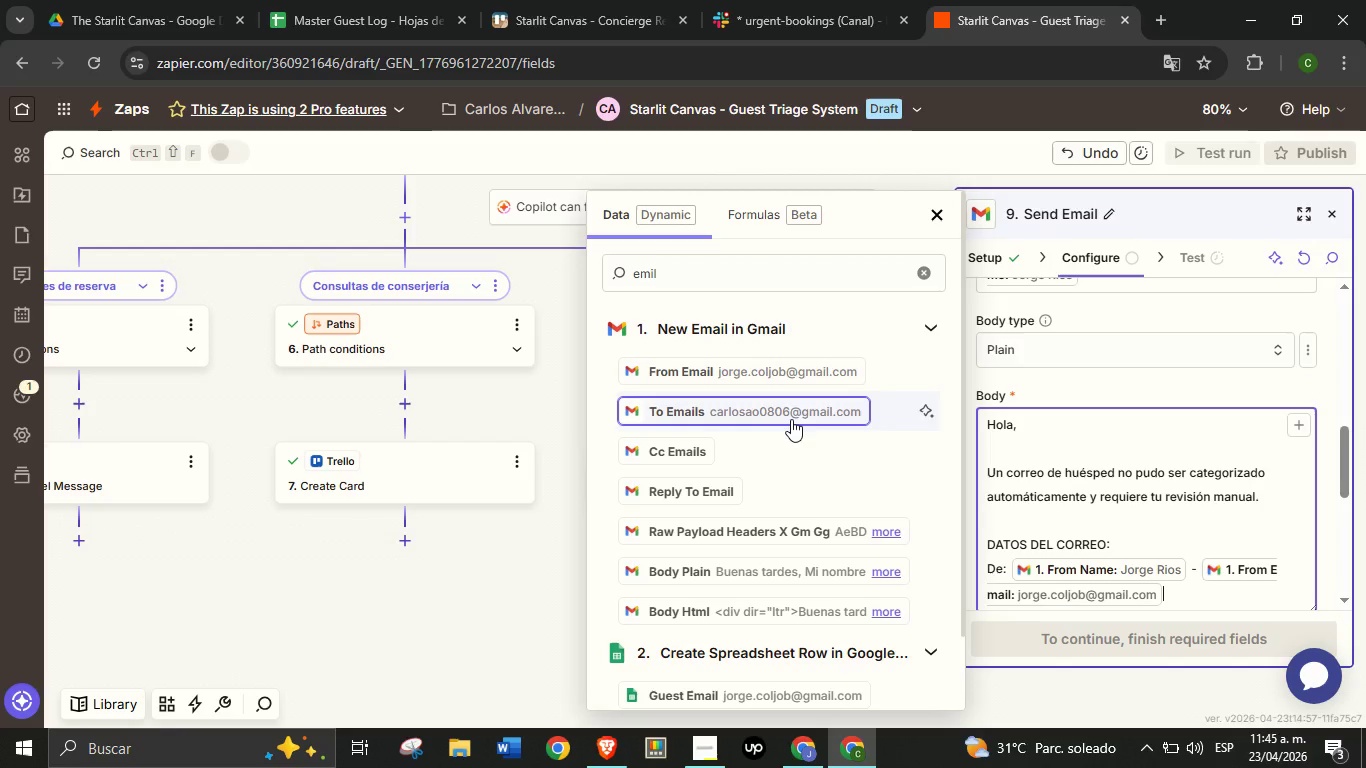 
wait(5.11)
 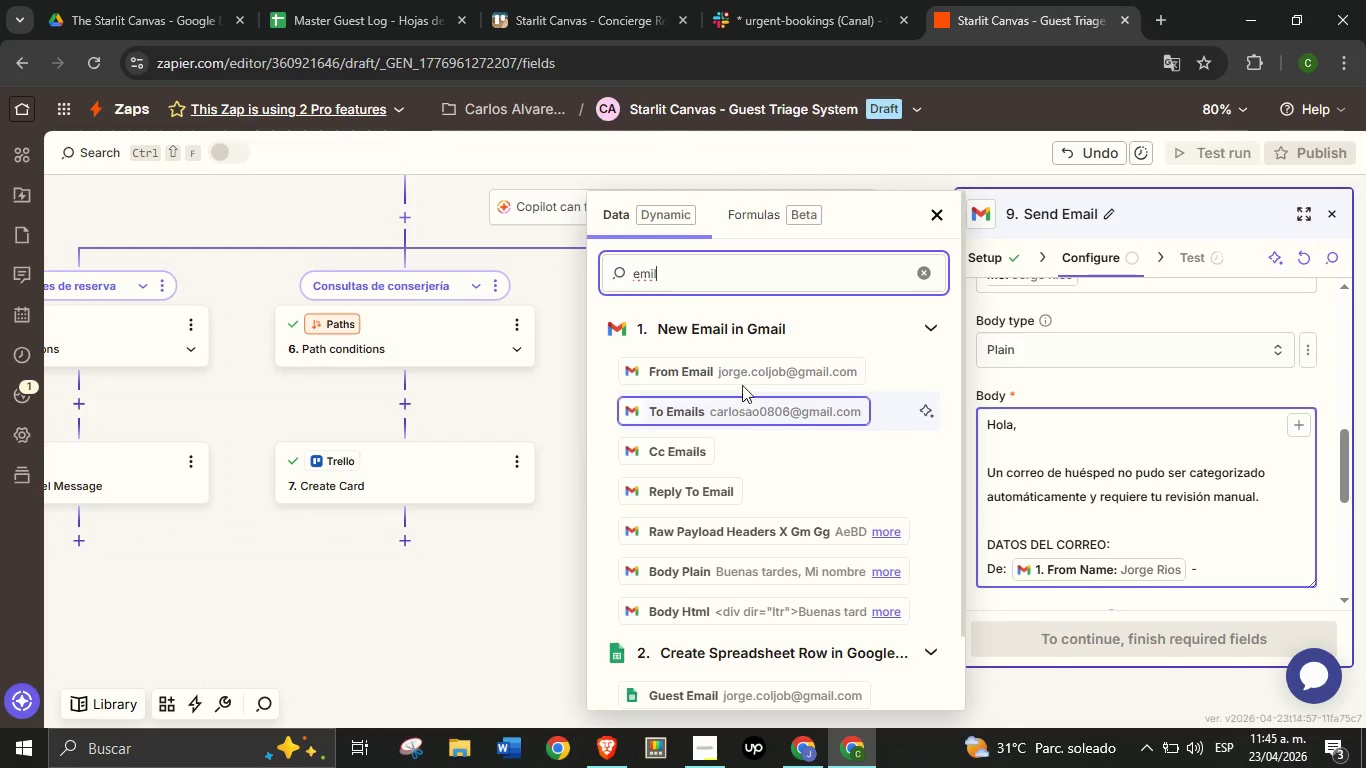 
key(Enter)
 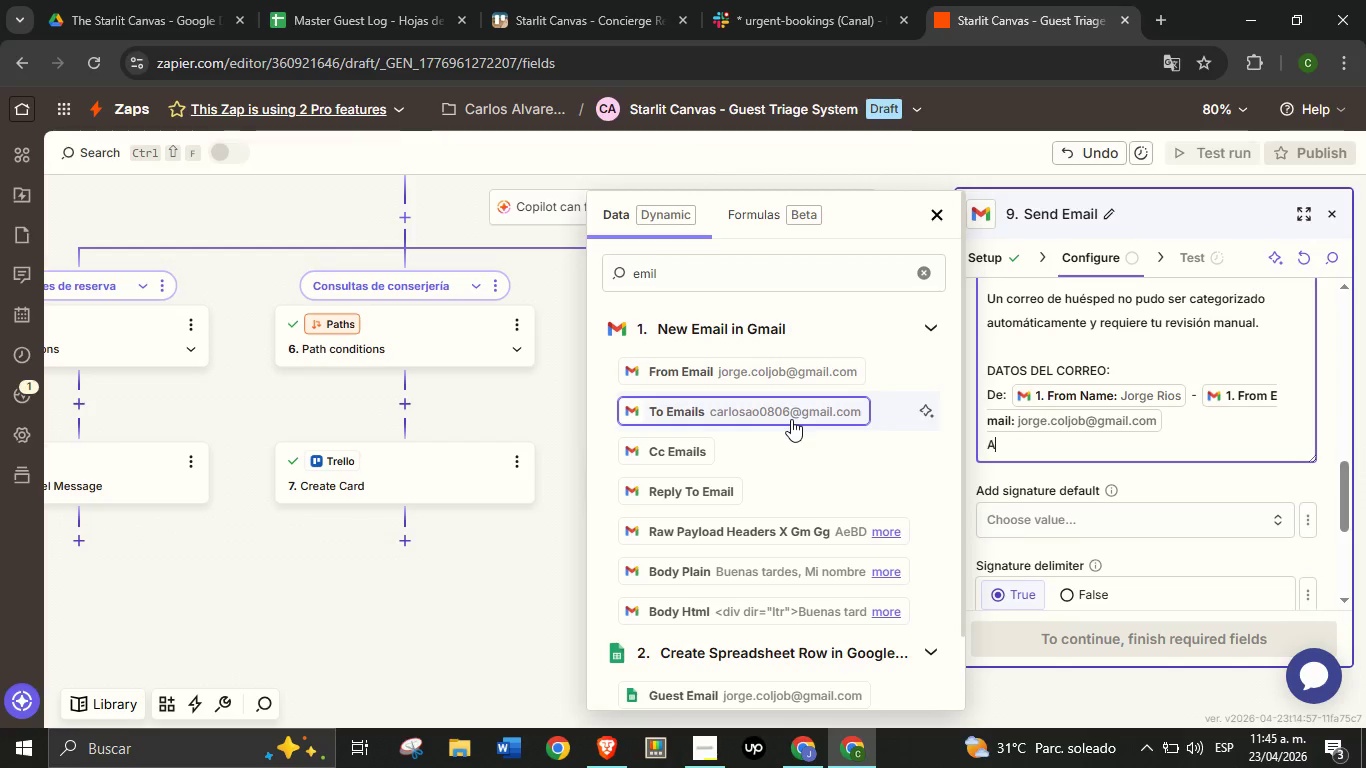 
type(Asunto> )
 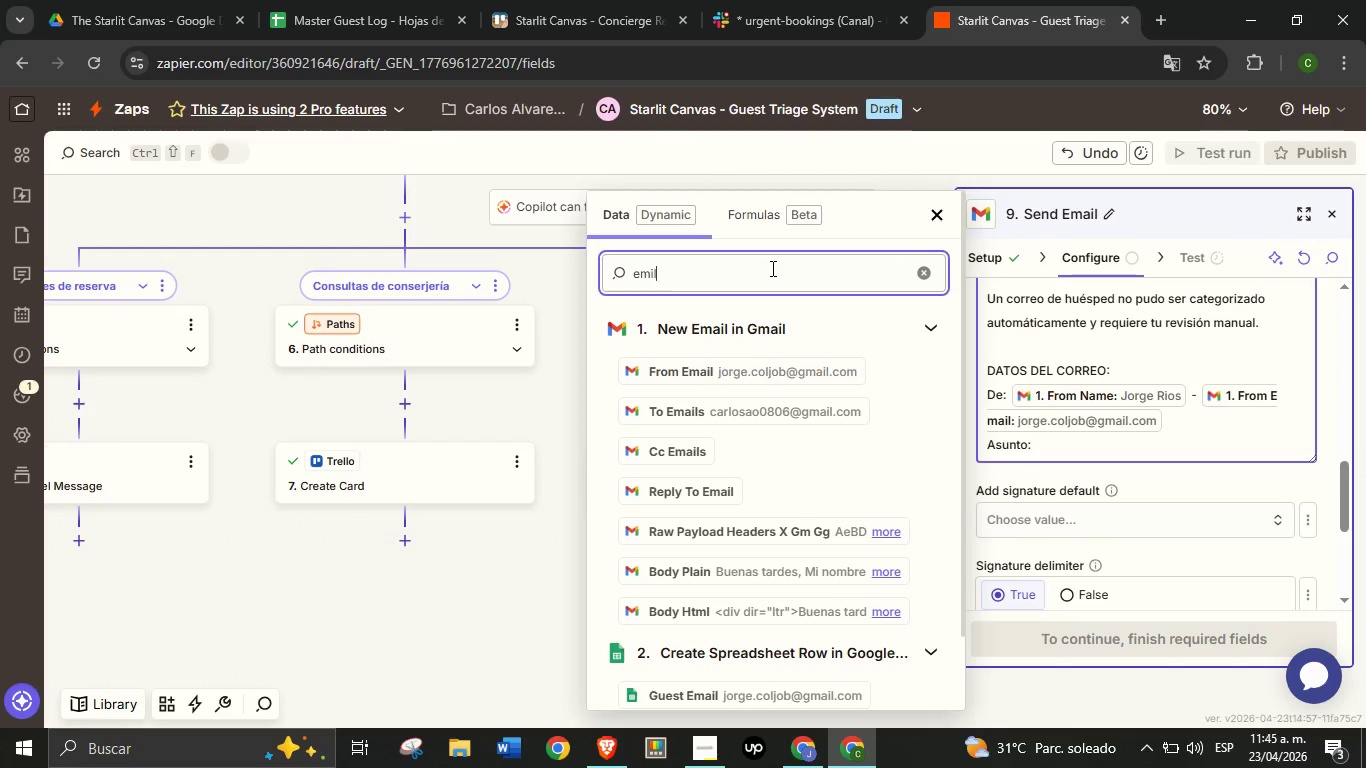 
double_click([771, 268])
 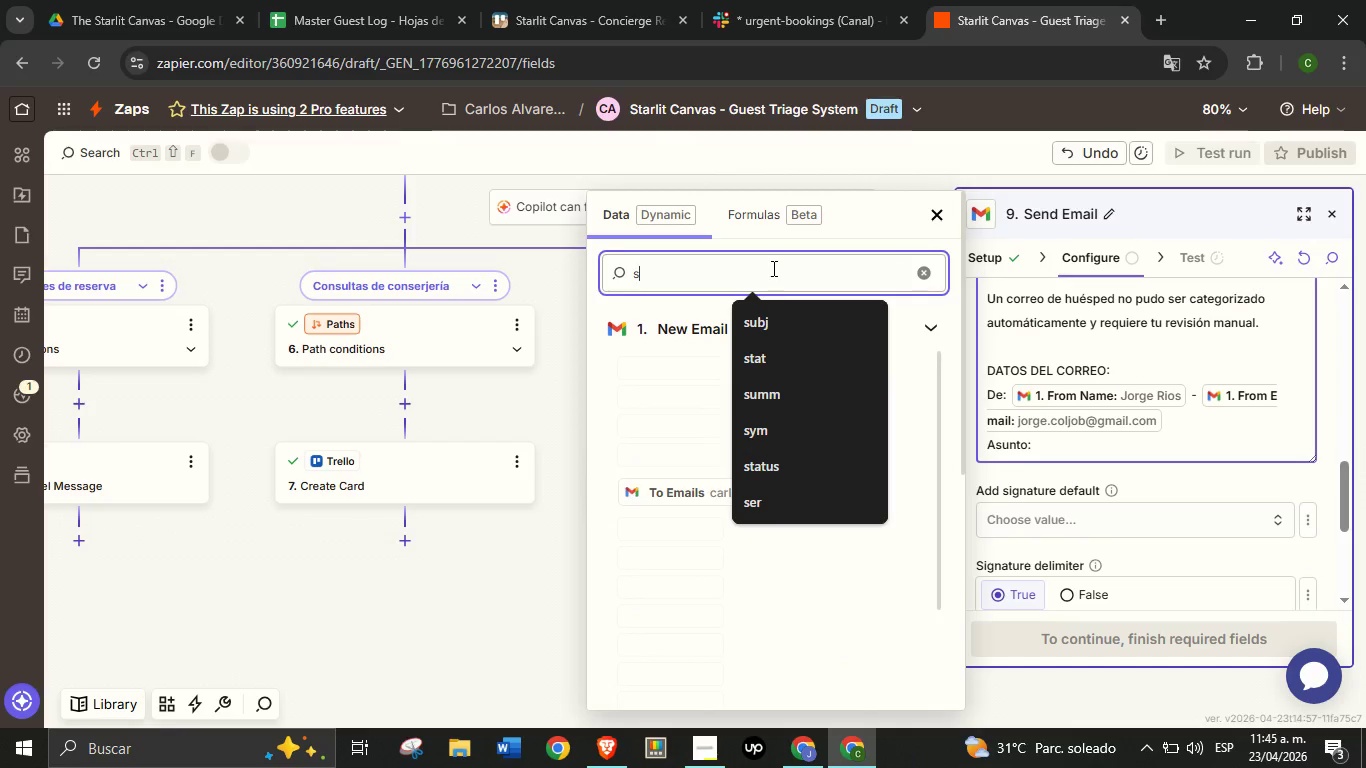 
type(subj)
 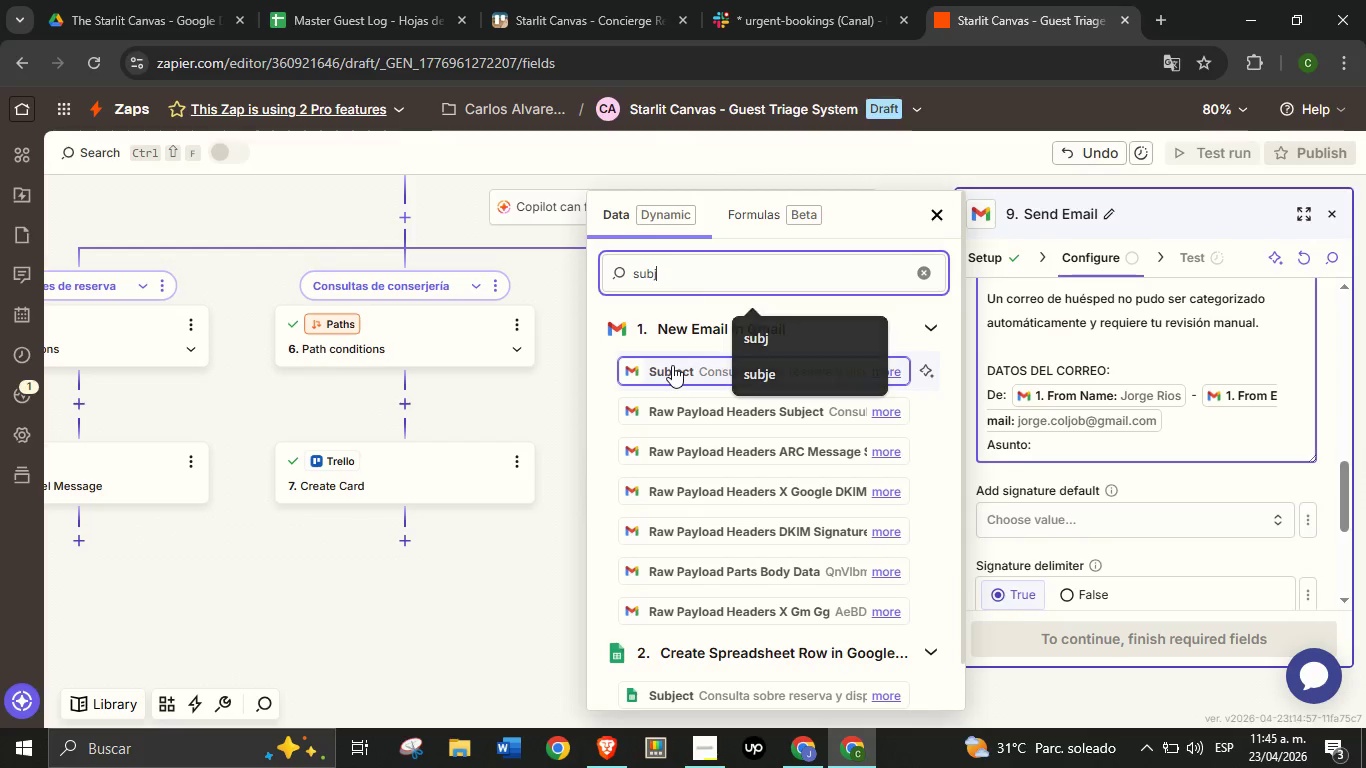 
left_click([672, 365])
 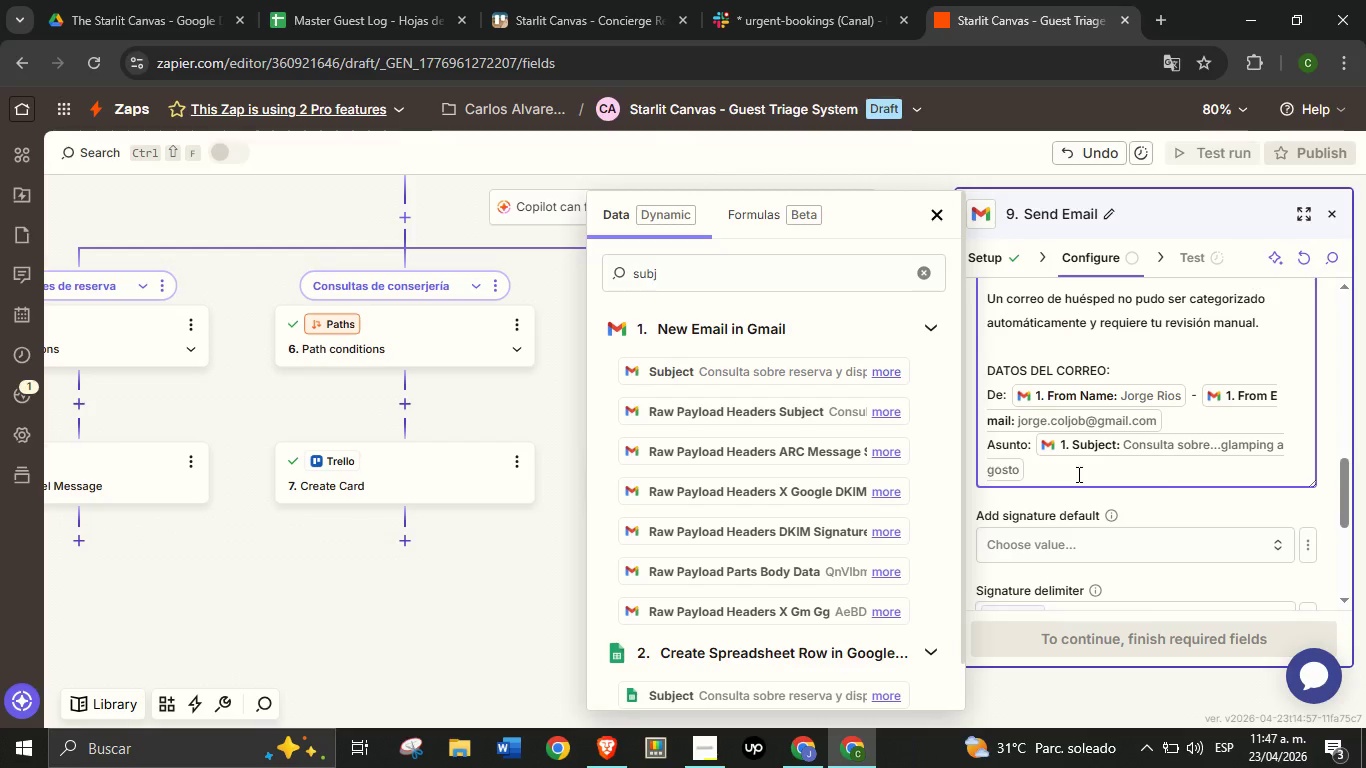 
wait(78.69)
 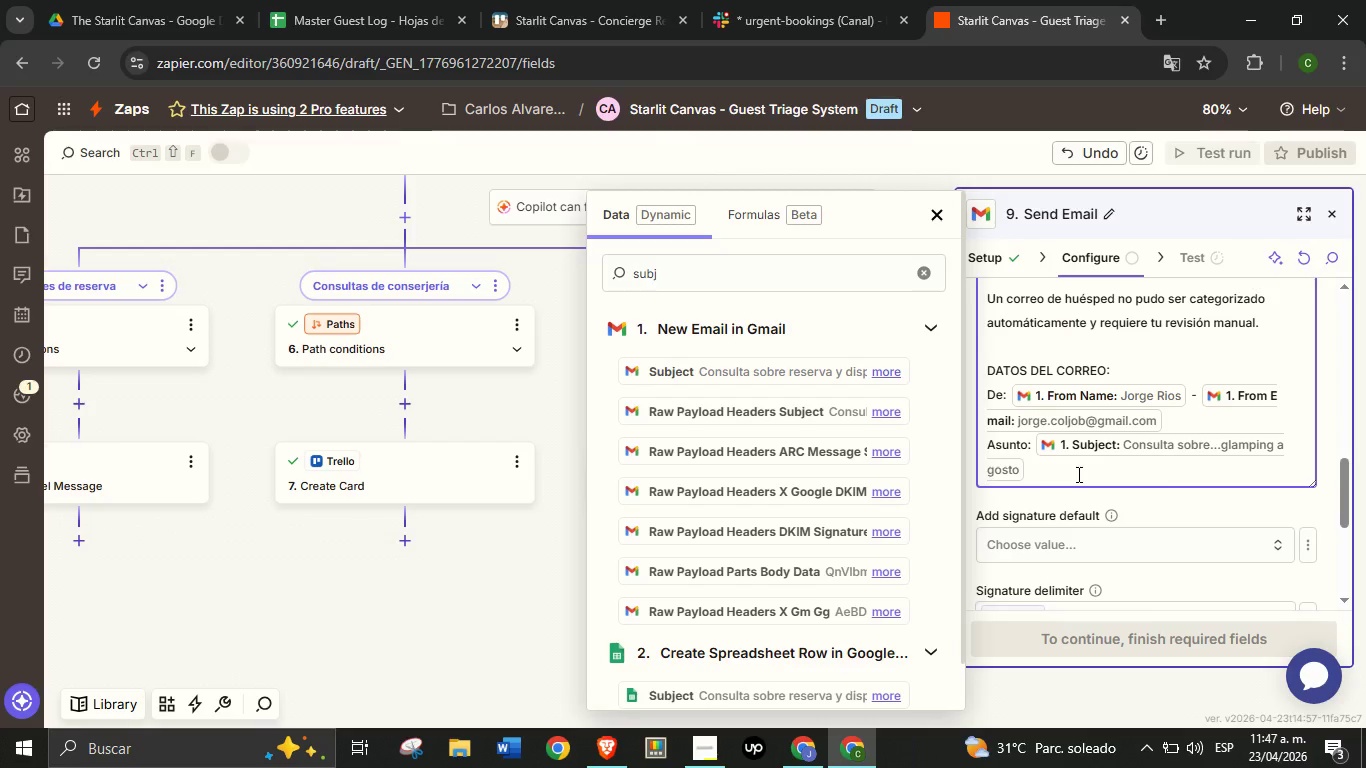 
key(Enter)
 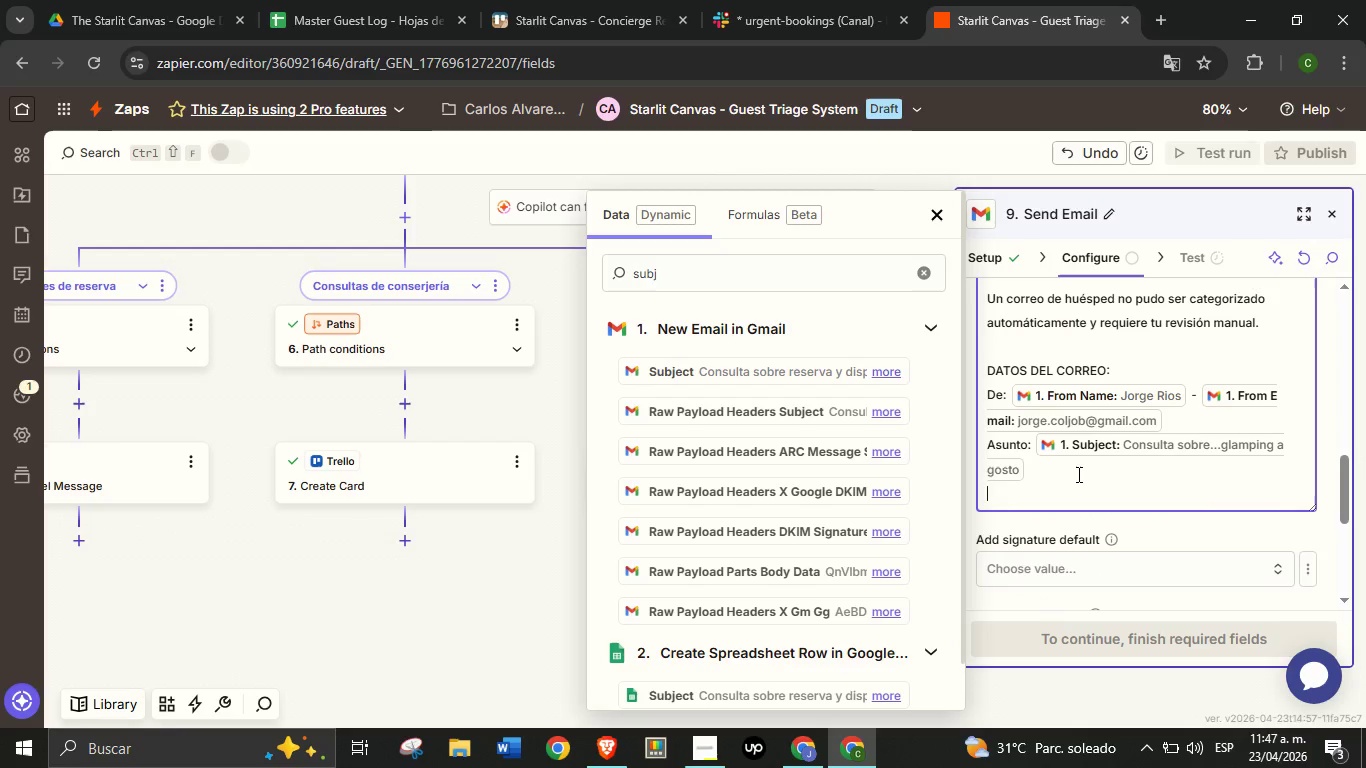 
type(Recibd)
key(Backspace)
type(ido> )
 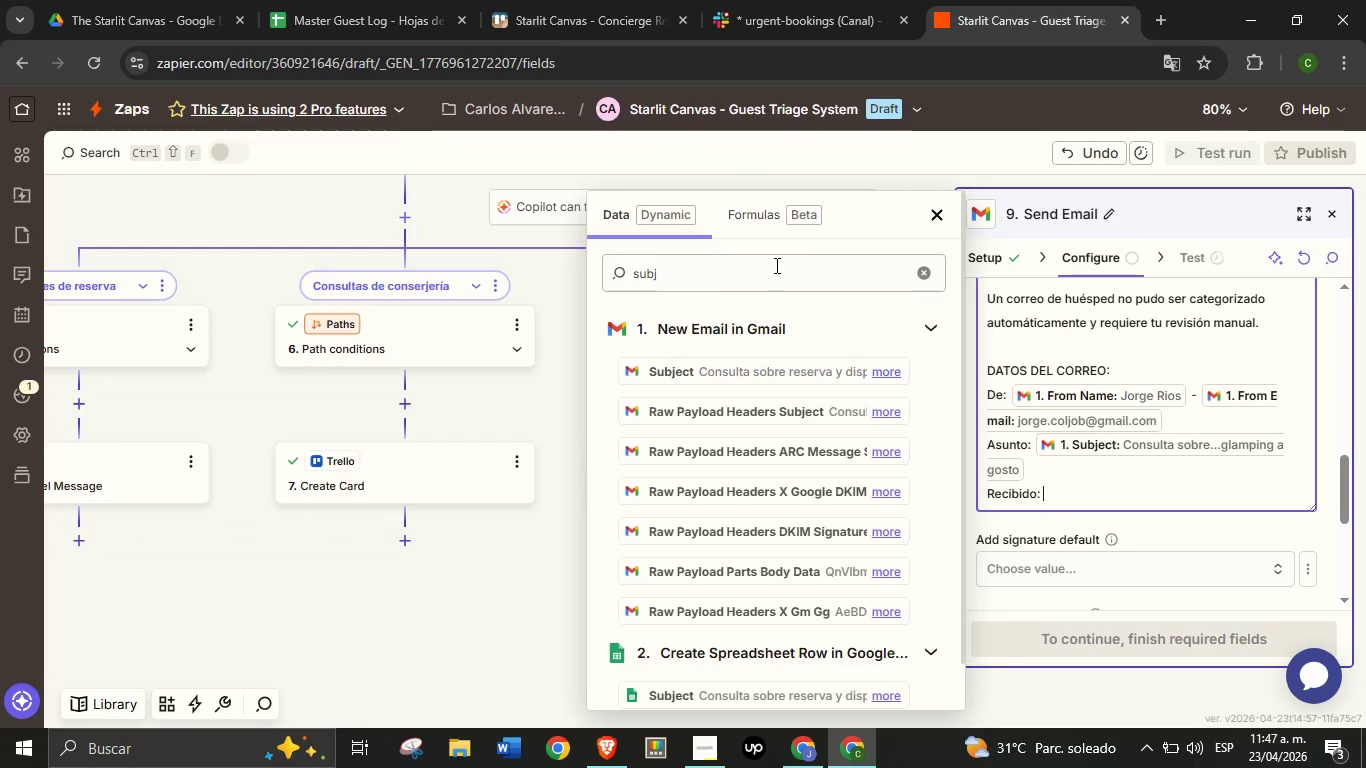 
left_click([924, 276])
 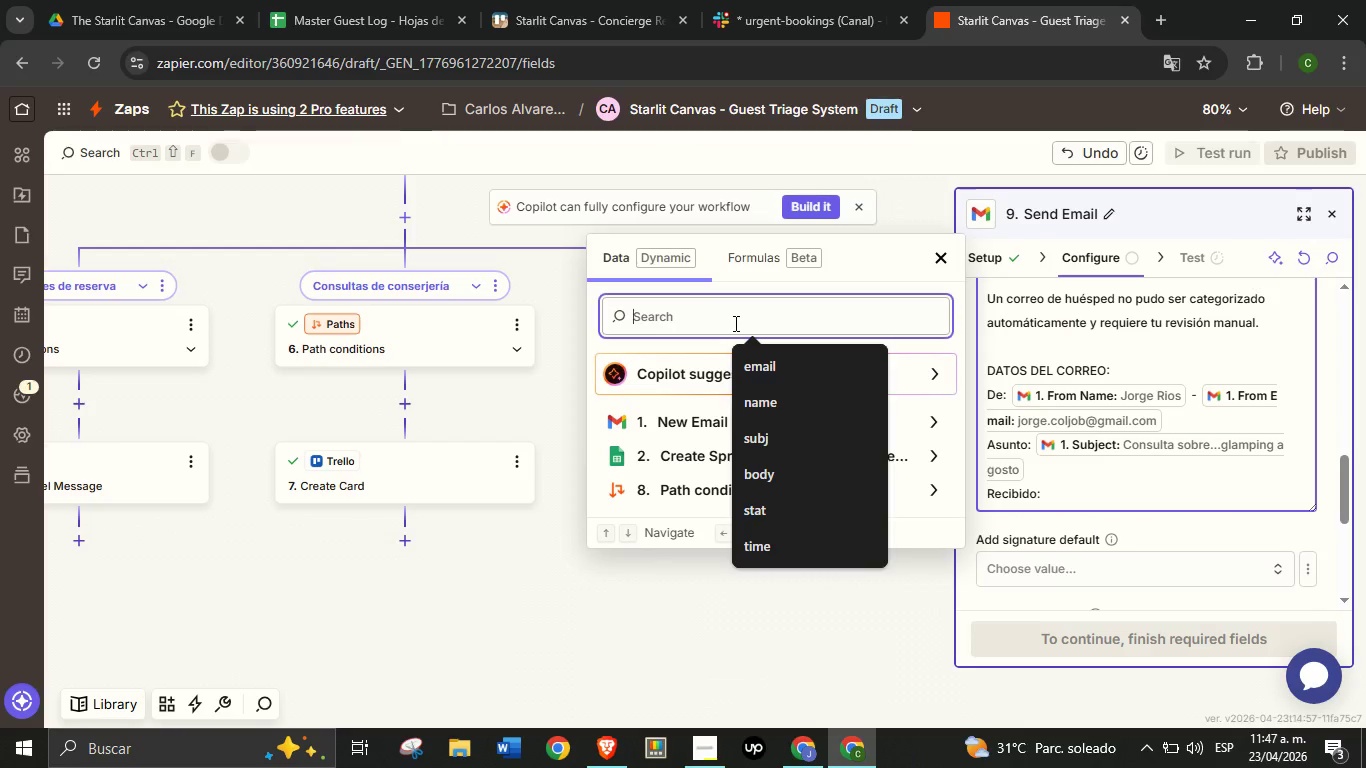 
left_click([734, 323])
 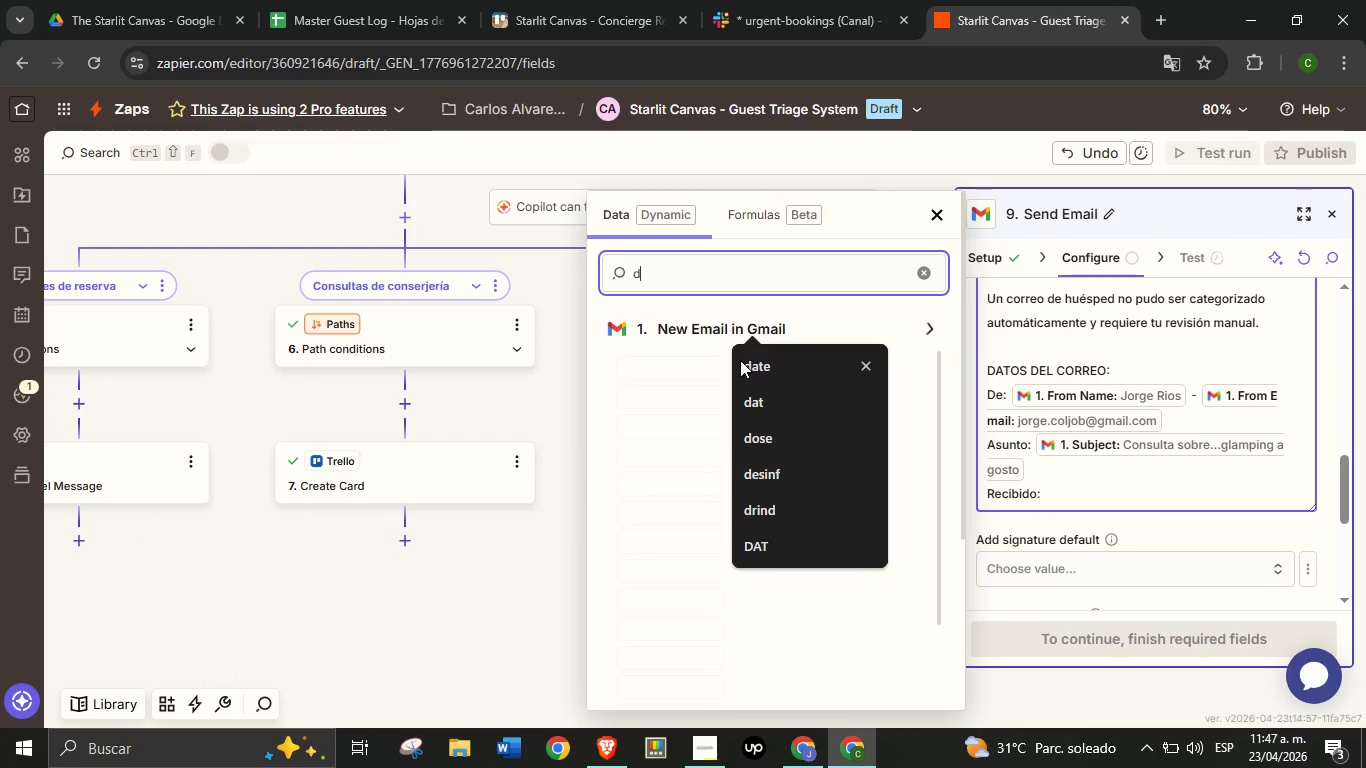 
type(dat)
 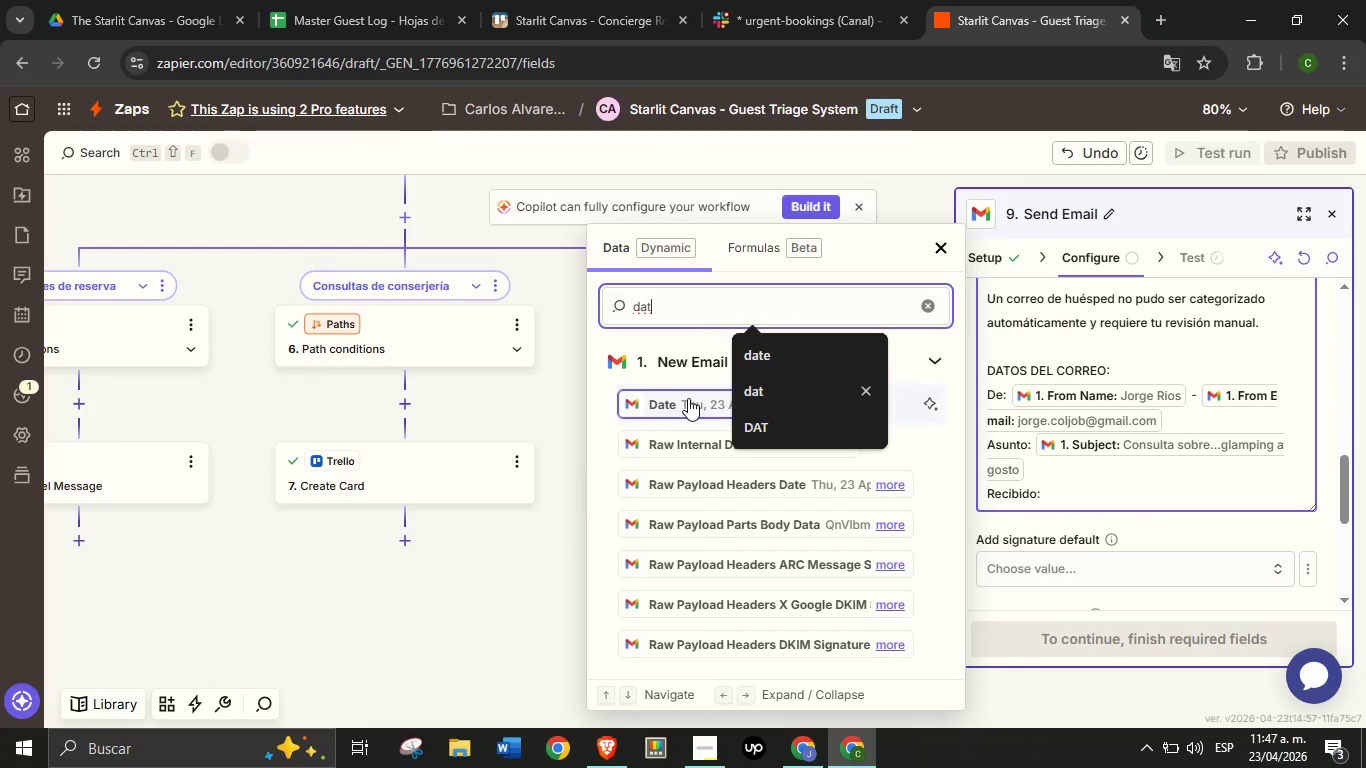 
left_click([688, 398])
 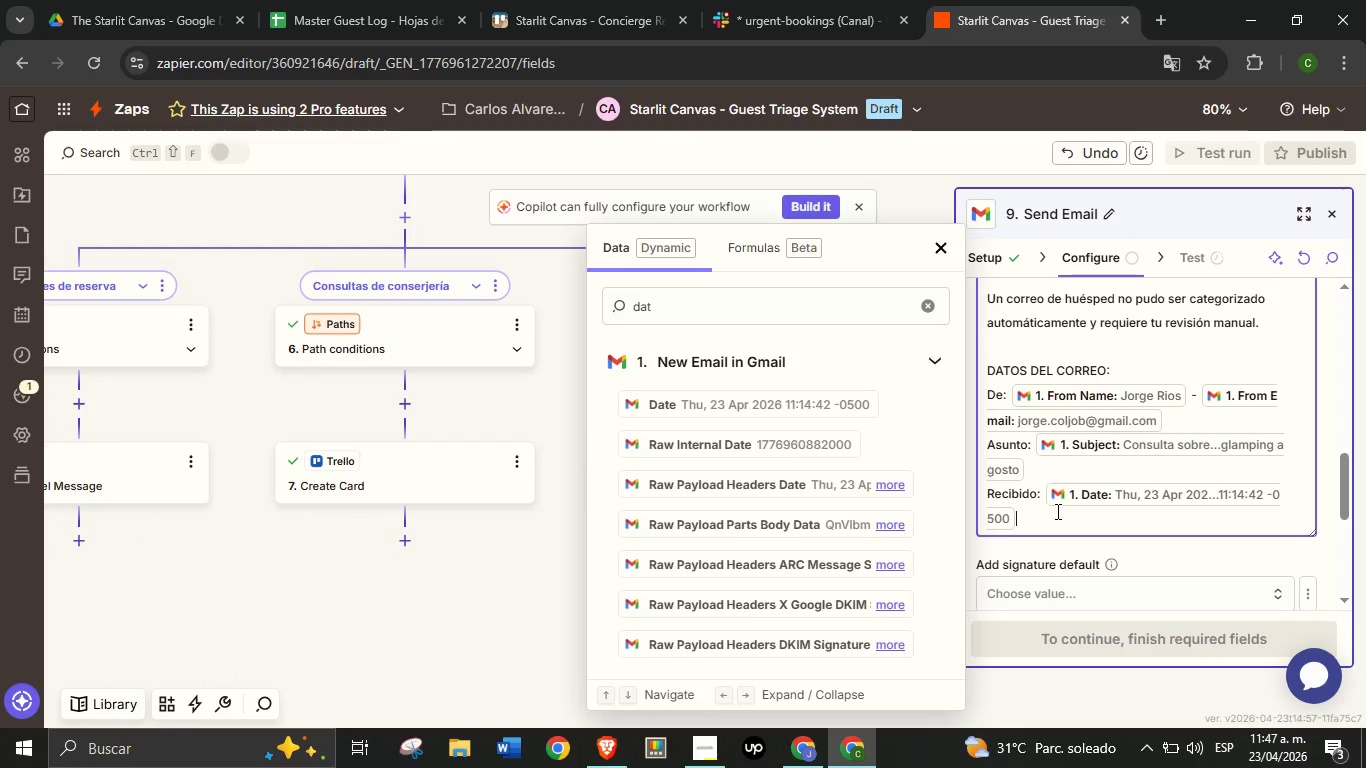 
wait(34.88)
 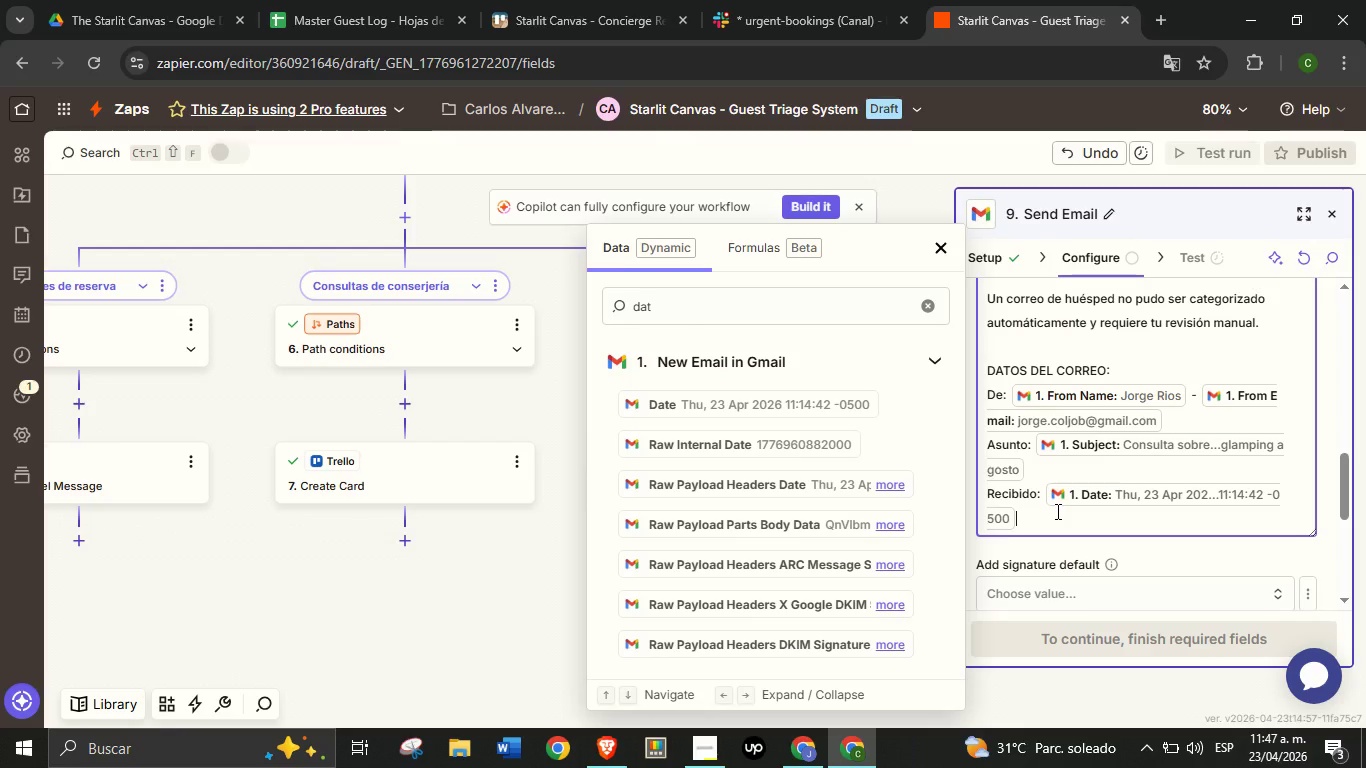 
key(Enter)
 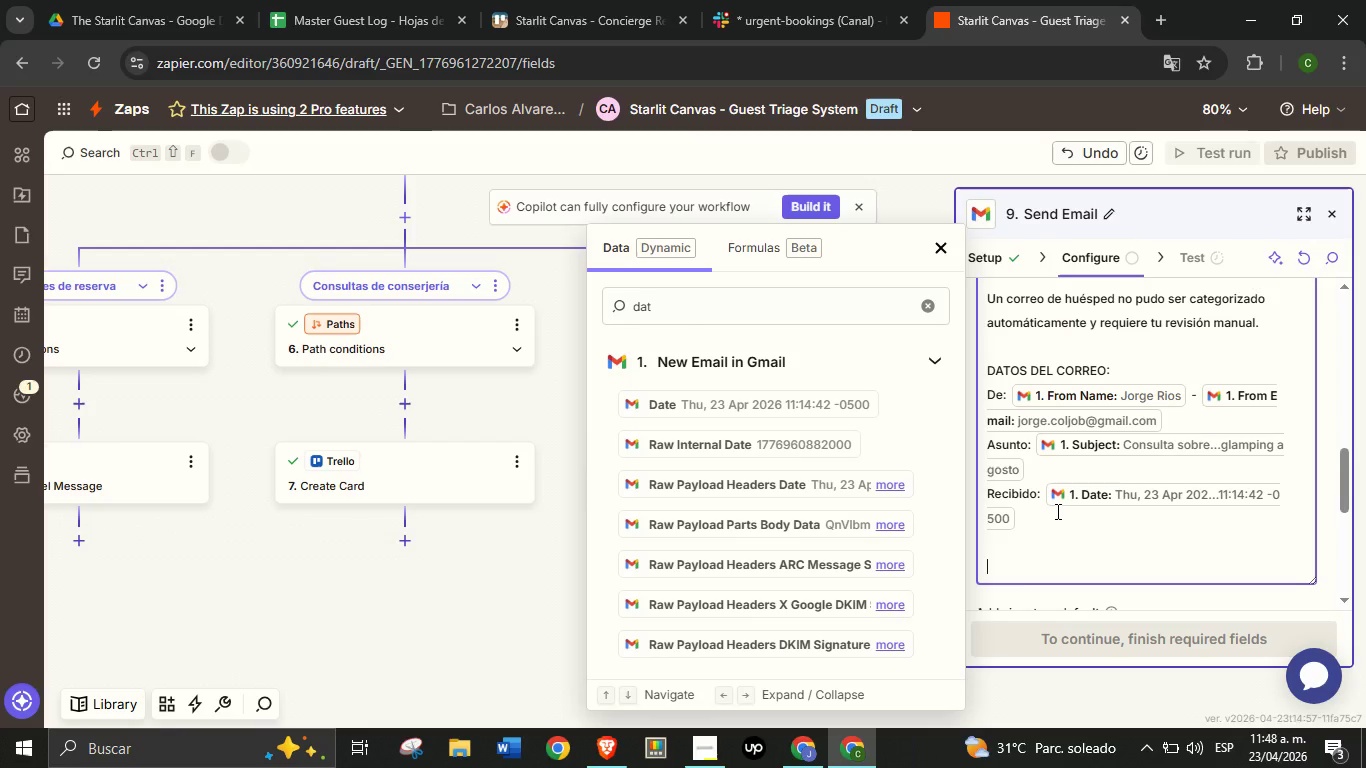 
key(Enter)
 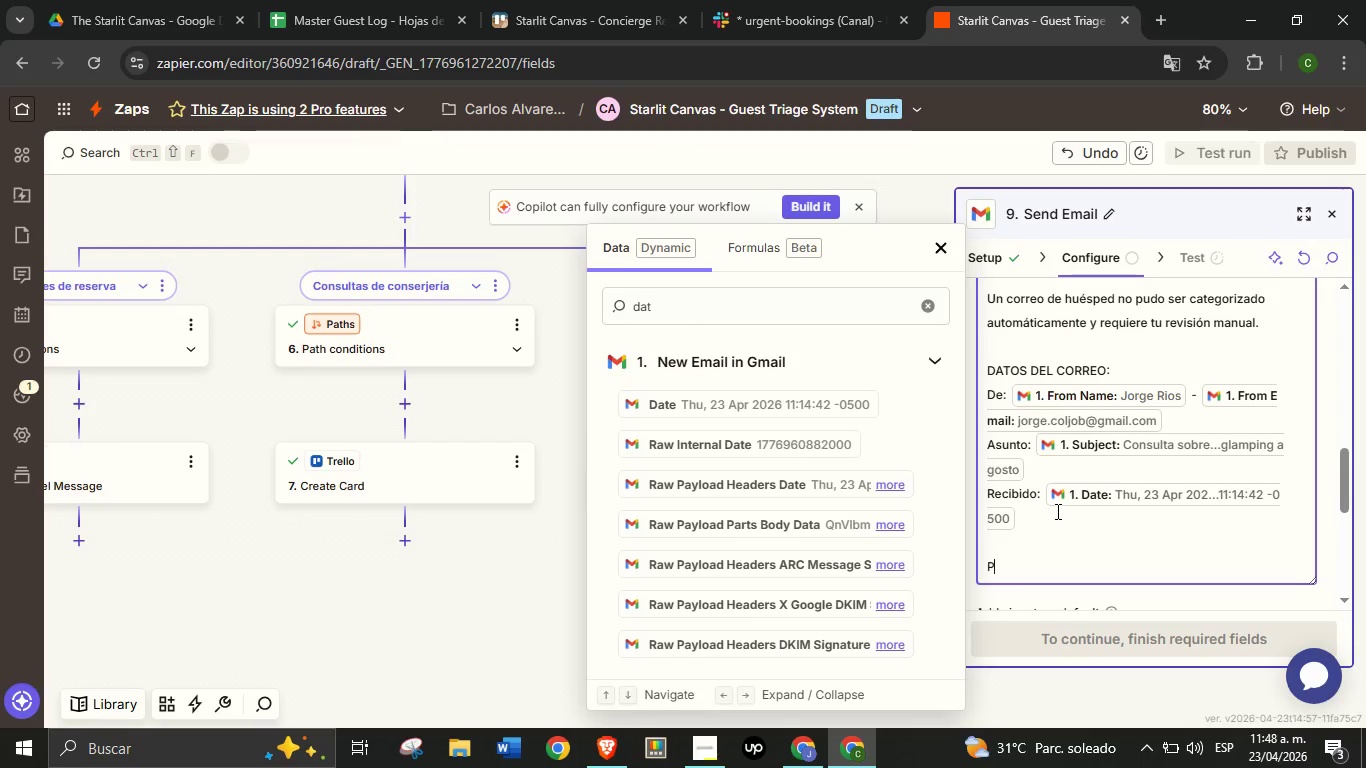 
type(POR FAVOR>)
 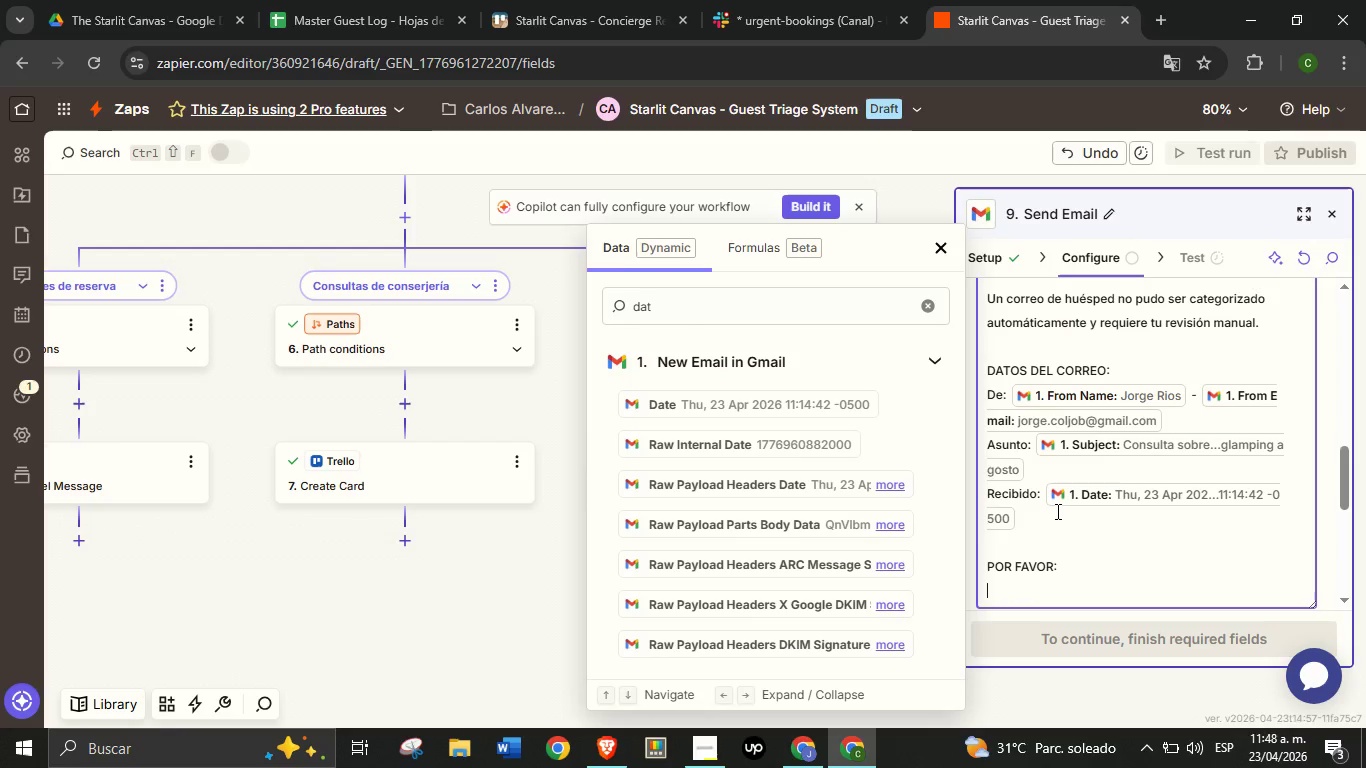 
key(Enter)
 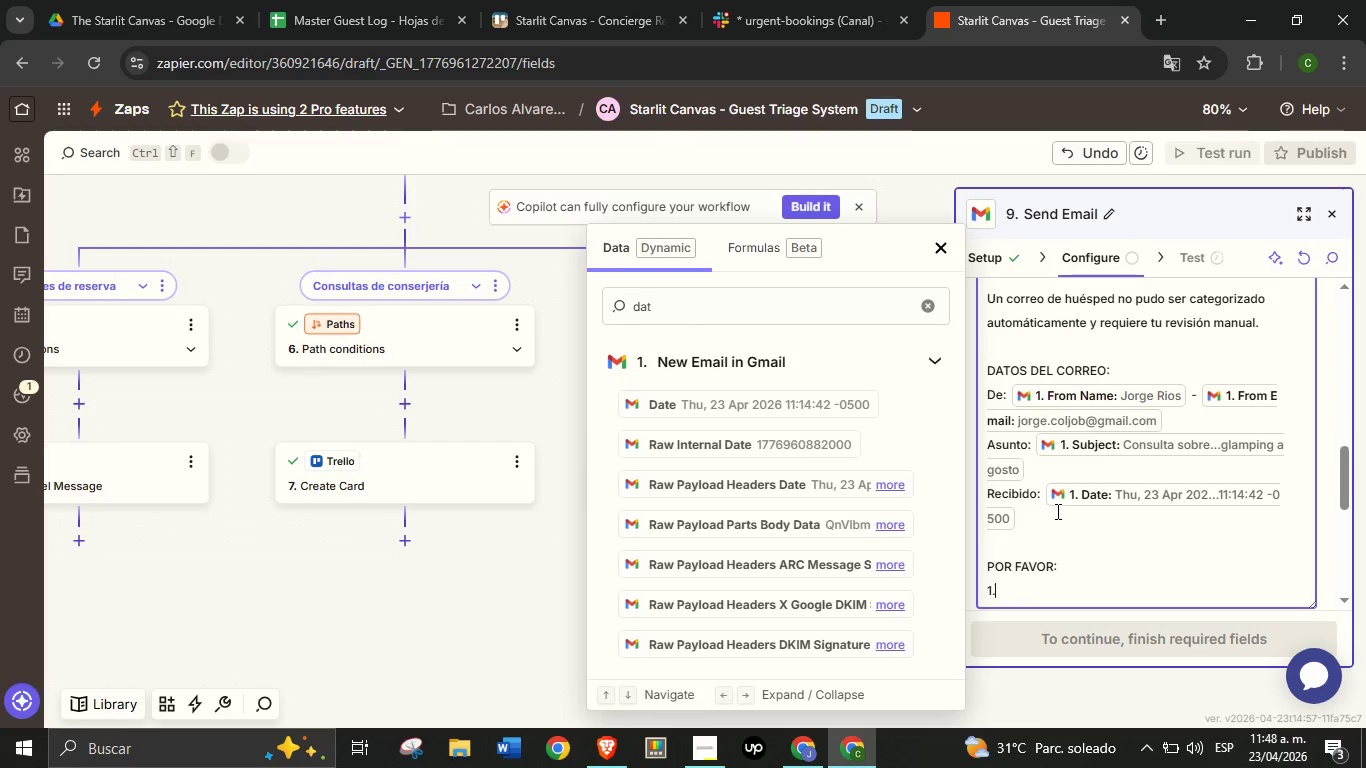 
type(1. Identifica si es una solicitud de reserva o consulta de conserjer;ia.)
 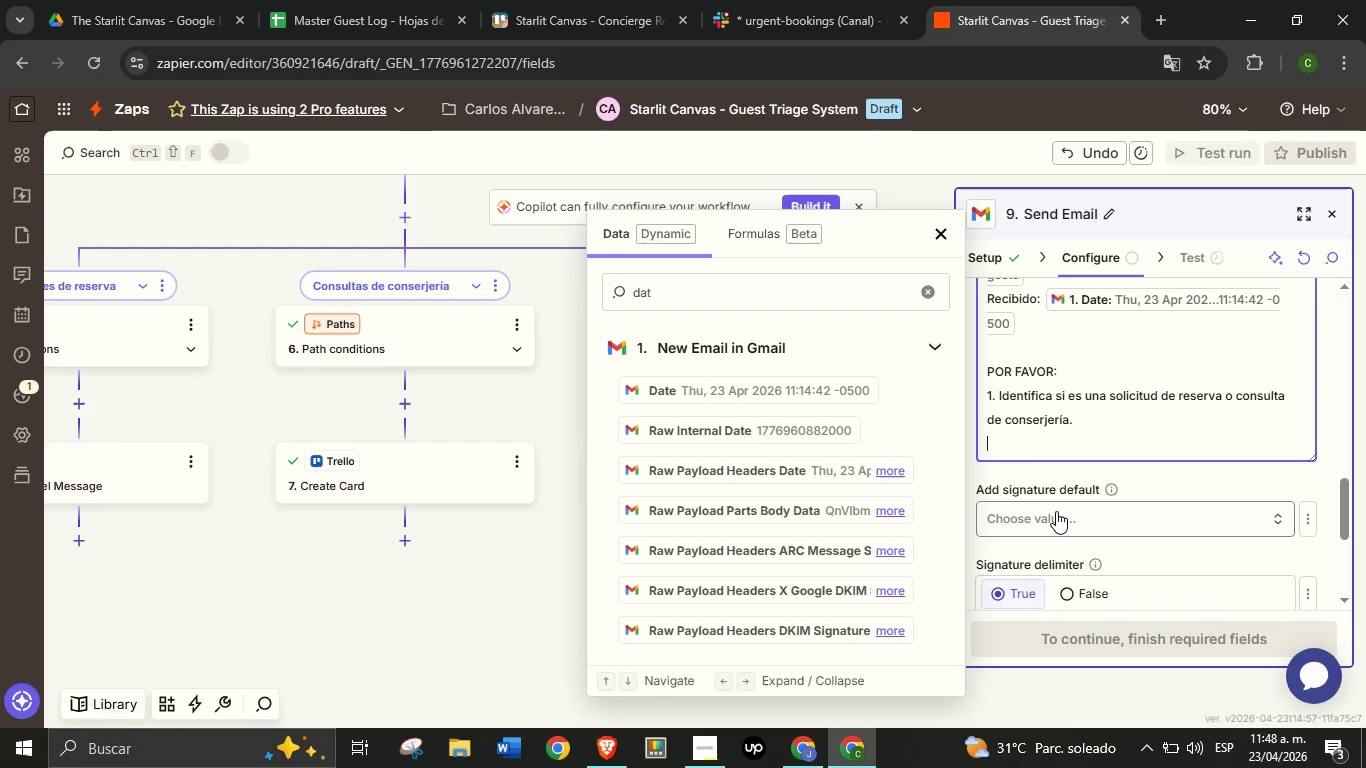 
key(Enter)
 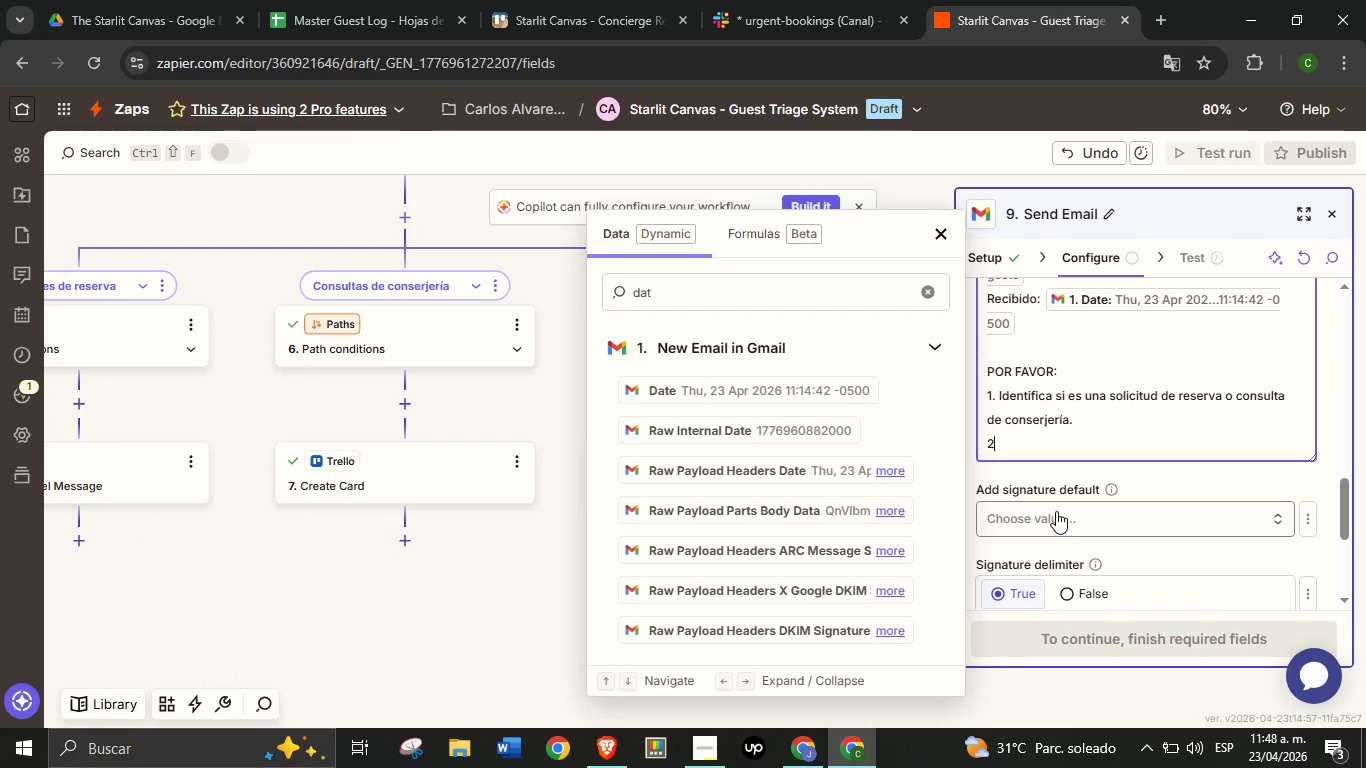 
type(2-)
key(Backspace)
type(. Actualiza el registro en Google Sheets *Master Guest Log( con la categor;ia correcta.)
 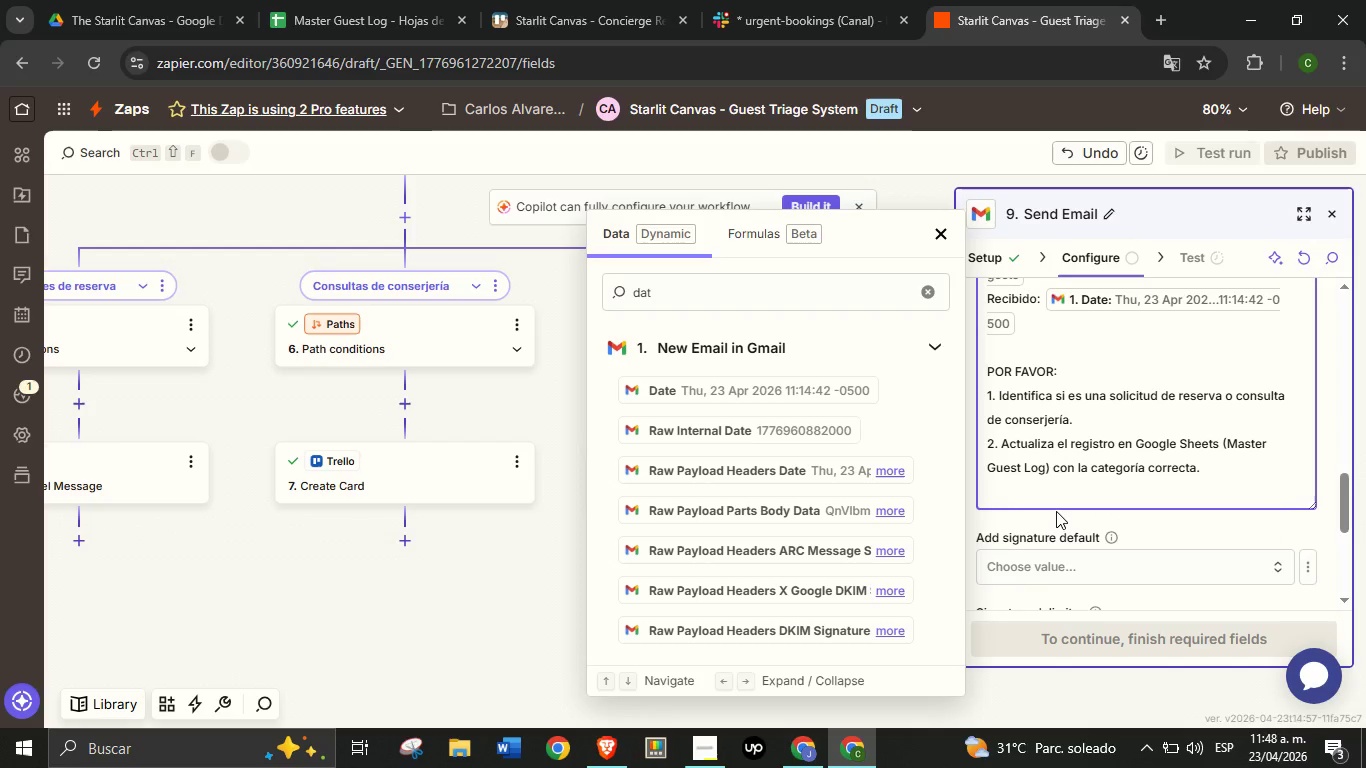 
 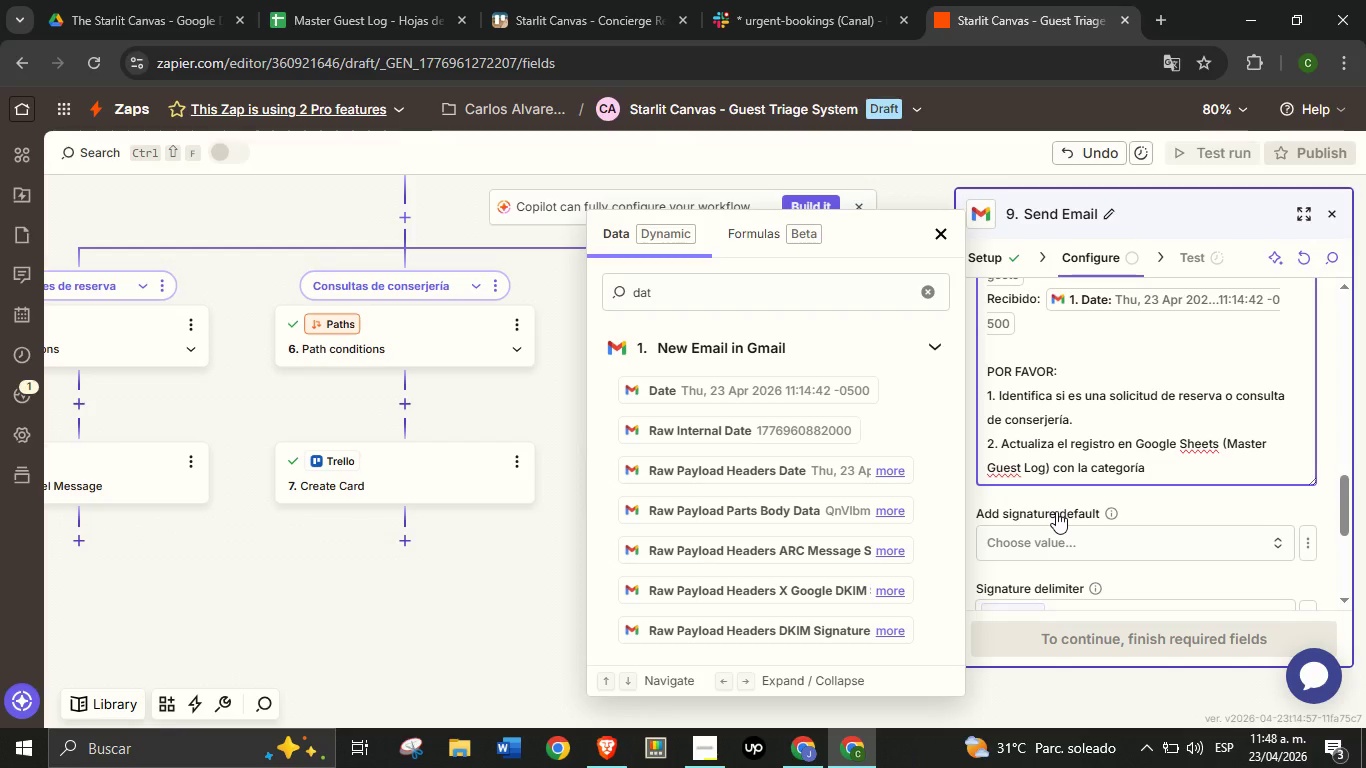 
key(Enter)
 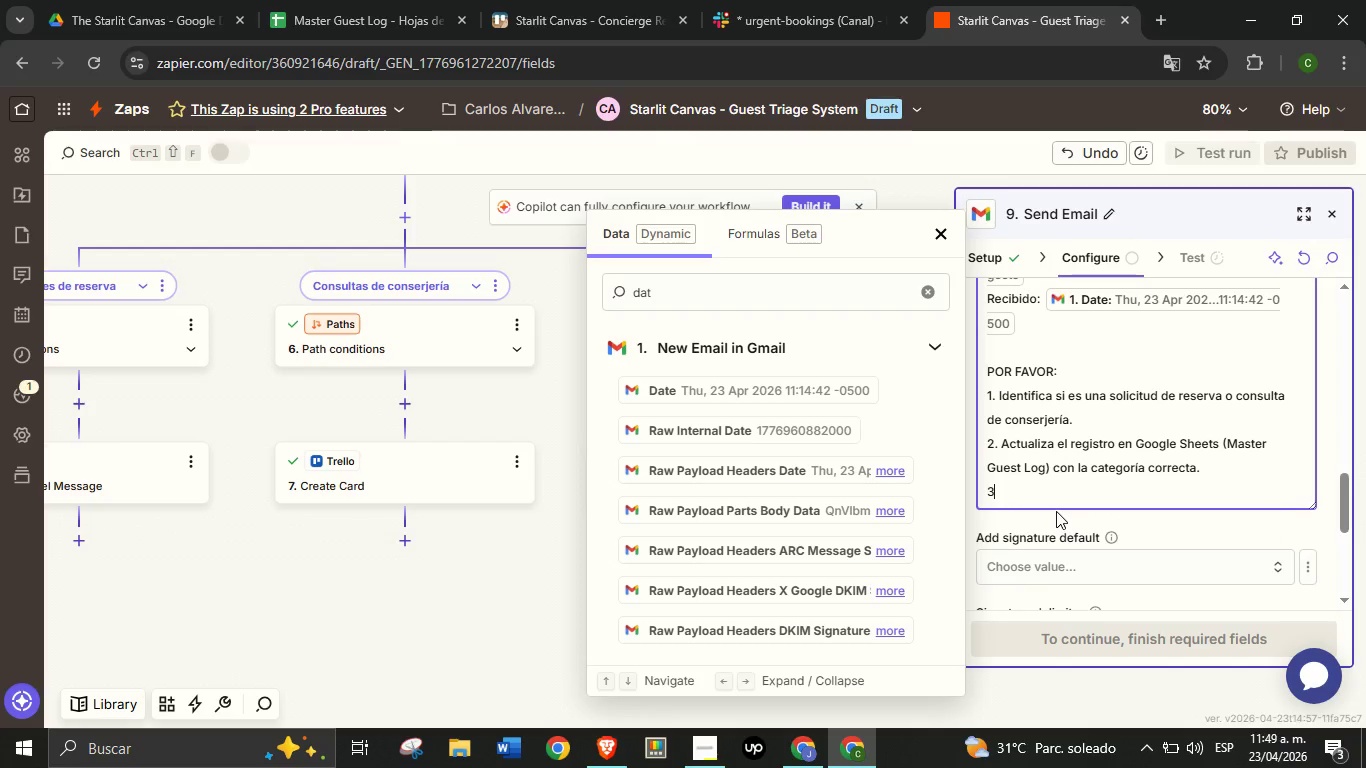 
type(3. Responde al hu;esped )
 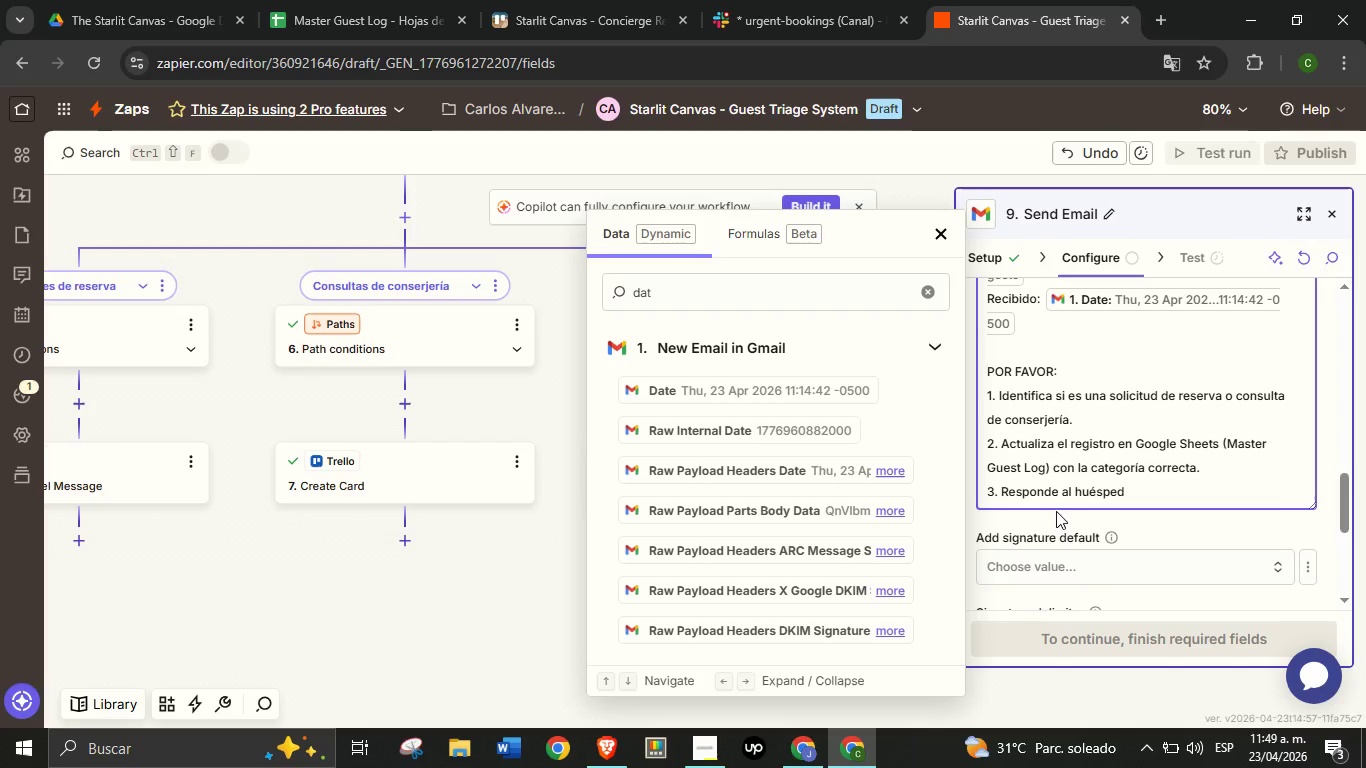 
type(du)
key(Backspace)
type(irectamente.)
 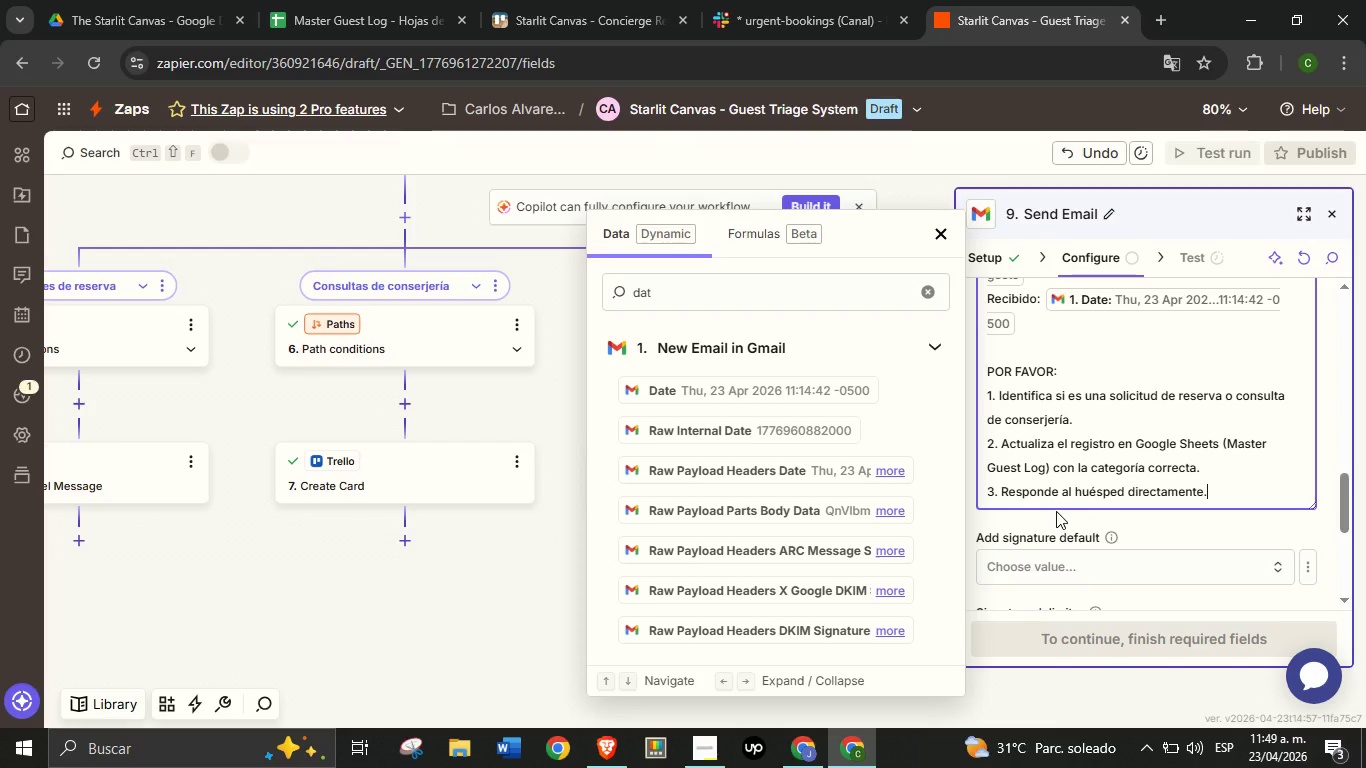 
key(Enter)
 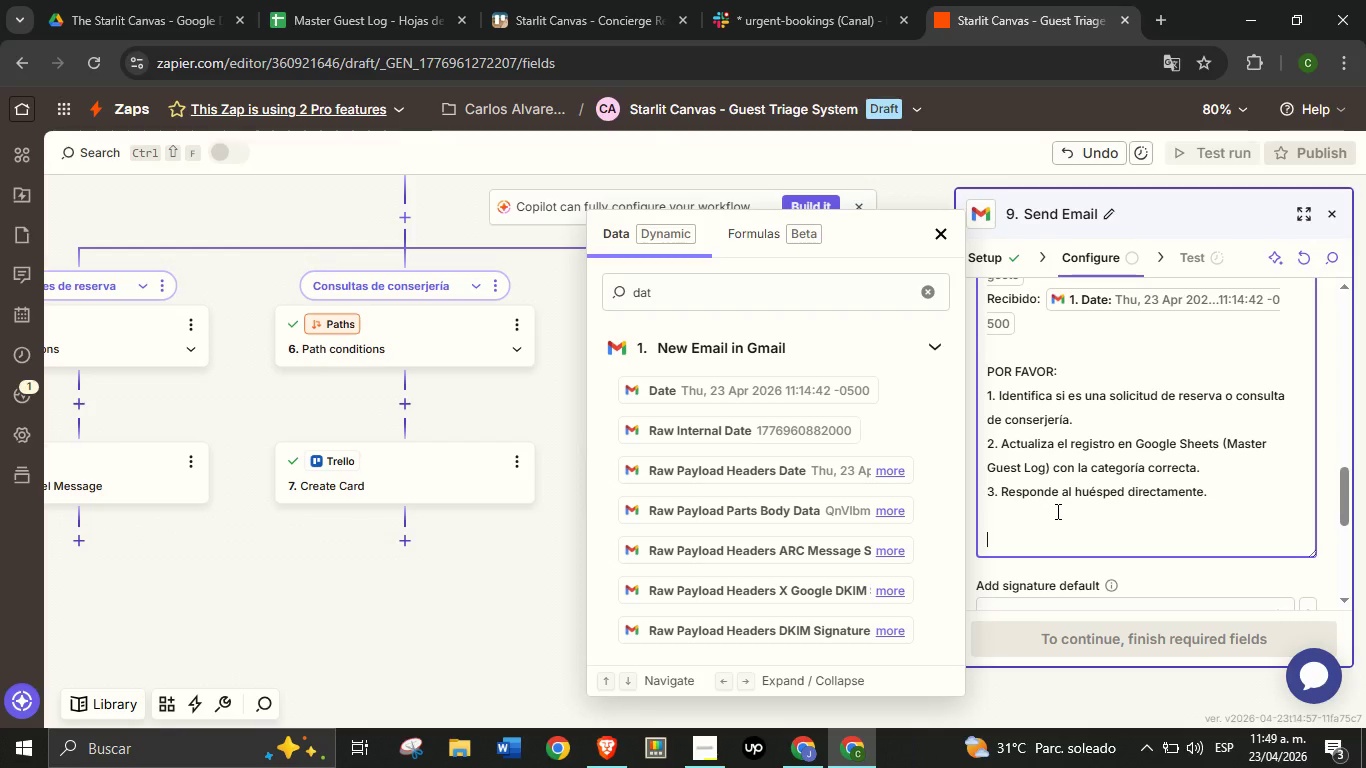 
key(Enter)
 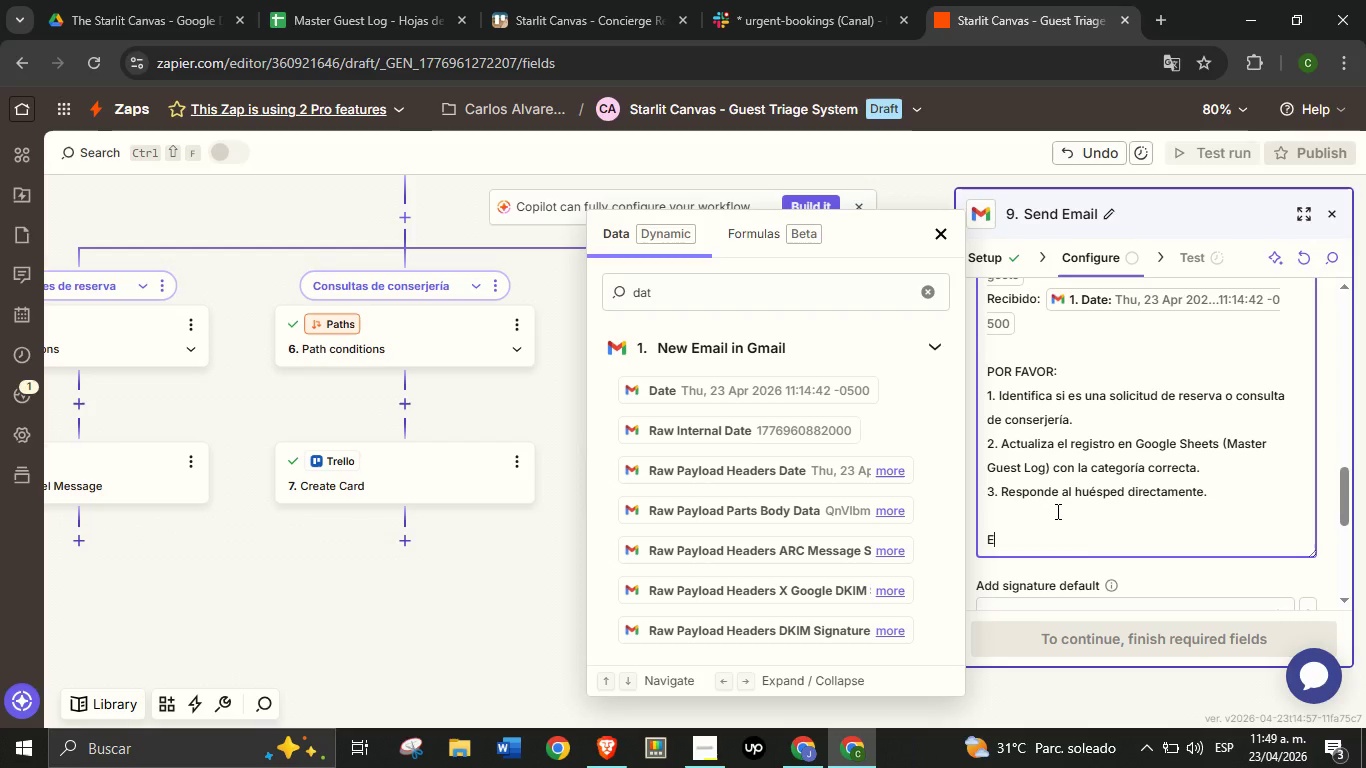 
type(Este correo fue generado automa)
key(Backspace)
type(;aticamente por el sistema de tr)
key(Backspace)
key(Backspace)
type(Triage)
 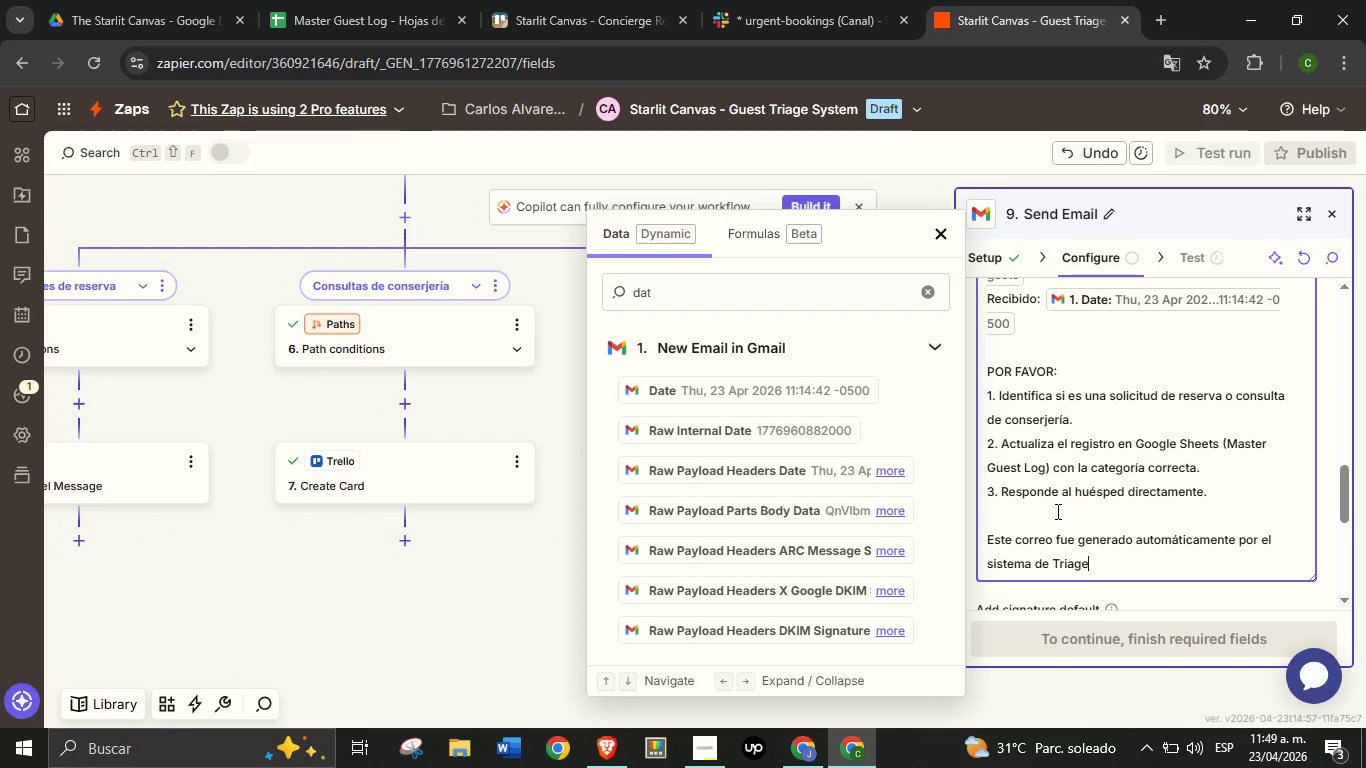 
key(Backspace)
key(Backspace)
key(Backspace)
key(Backspace)
key(Backspace)
key(Backspace)
type(triage de )
 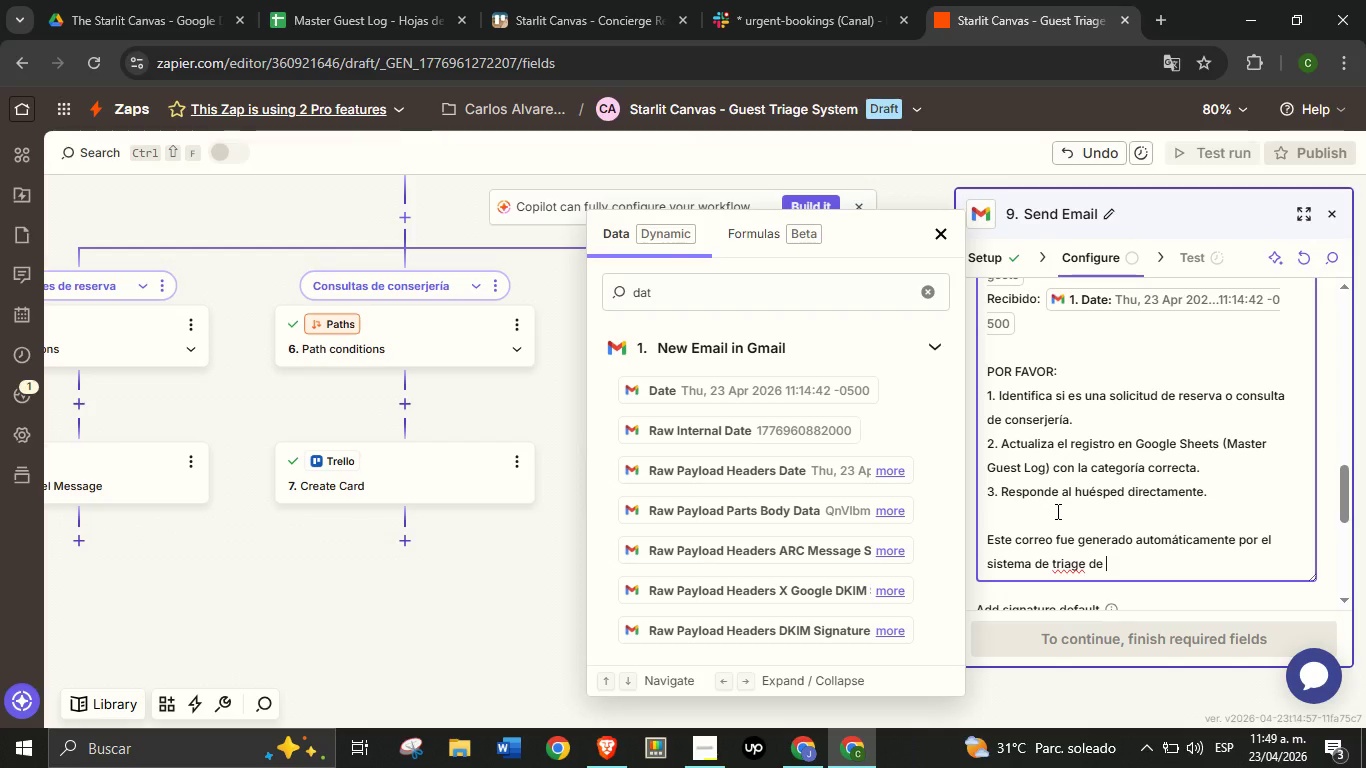 
wait(7.73)
 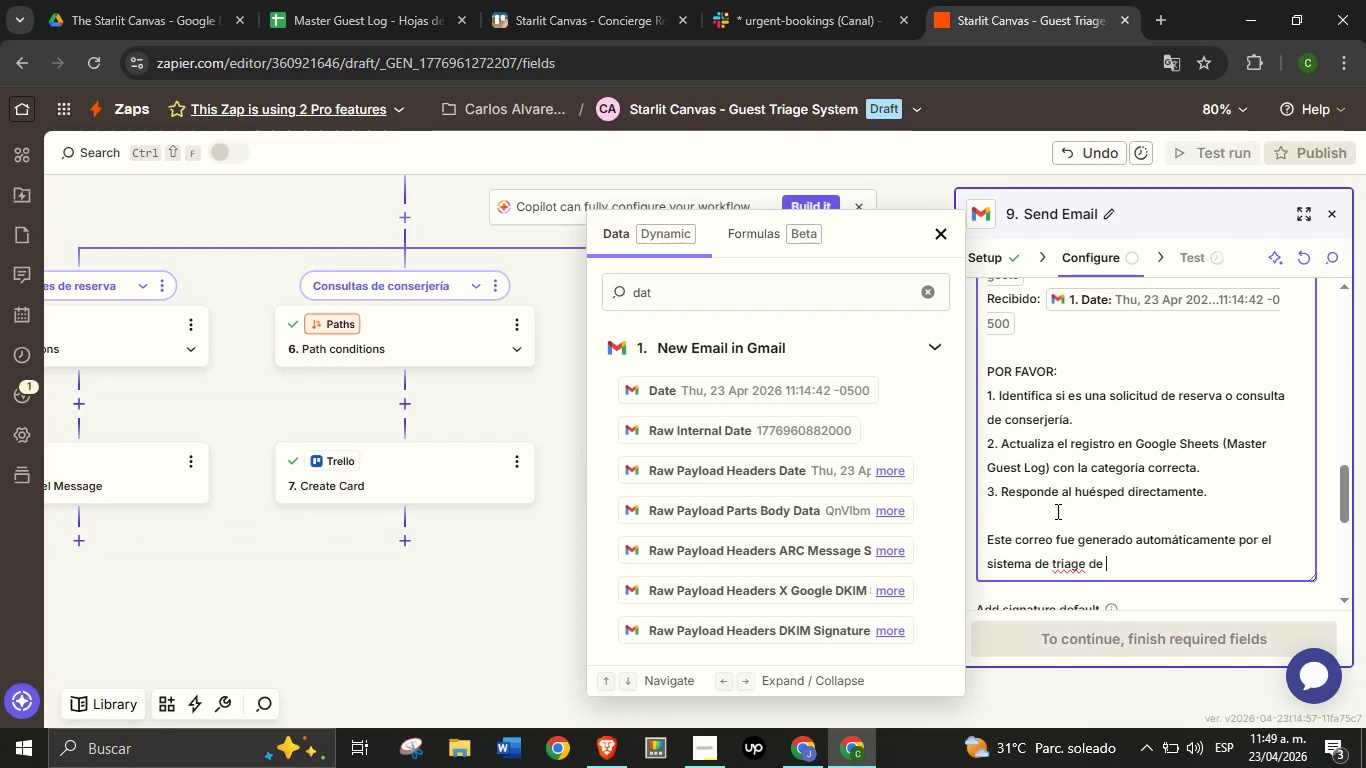 
type(The Starlit Canvas.)
 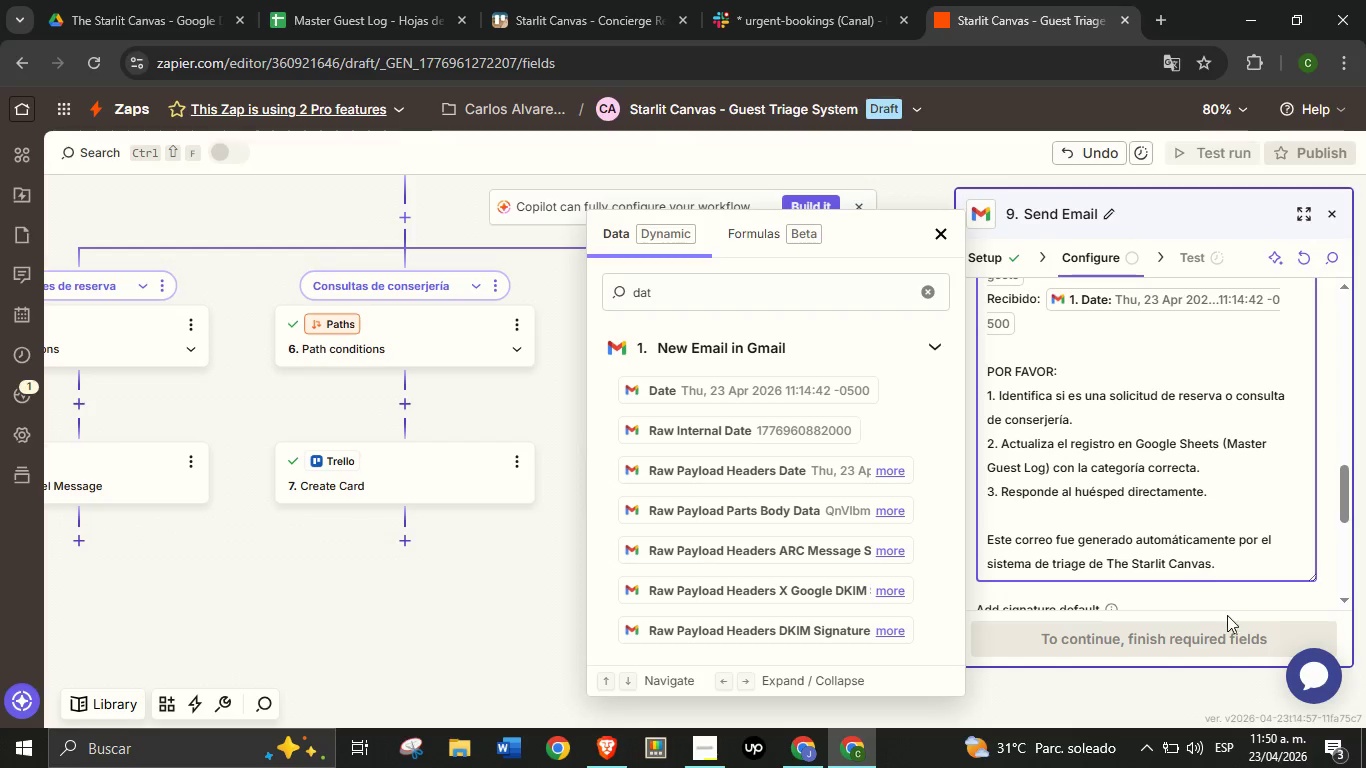 
left_click([1217, 599])
 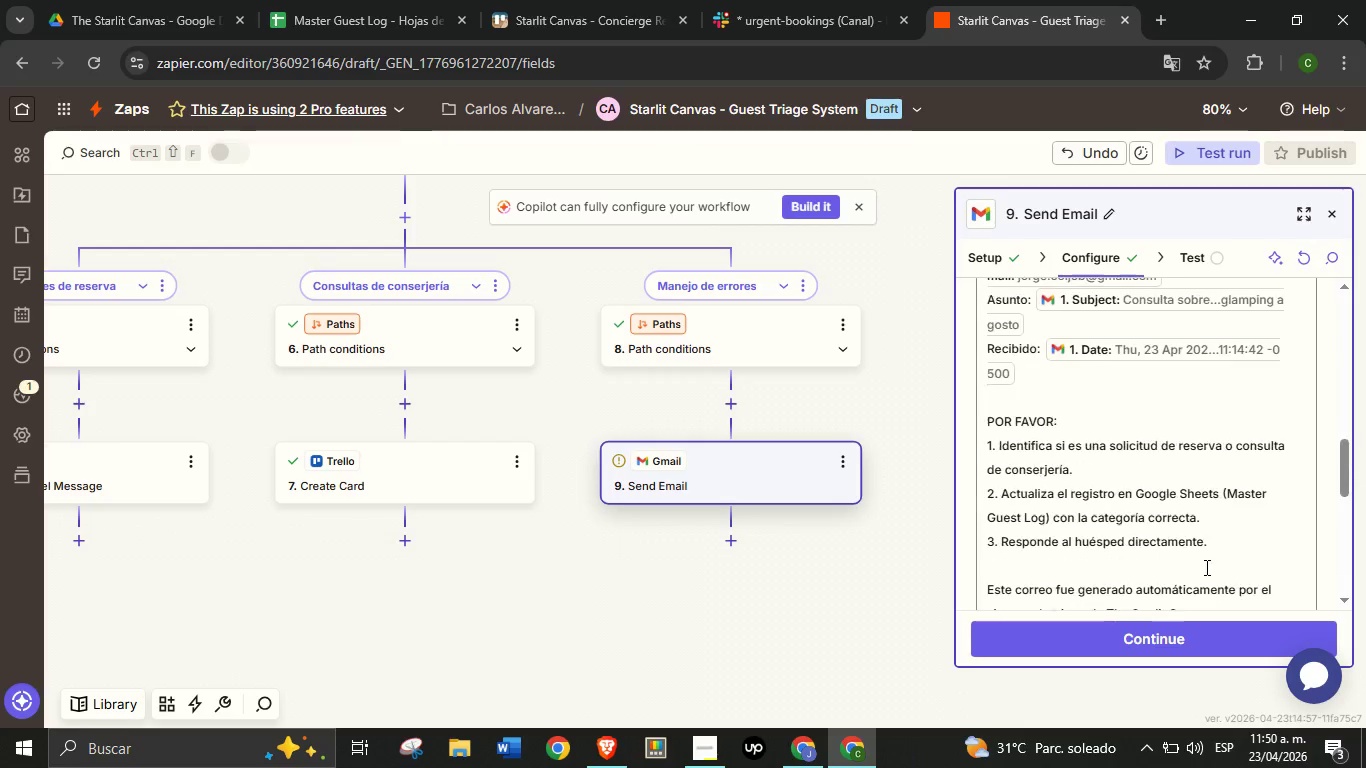 
scroll: coordinate [1189, 563], scroll_direction: up, amount: 7.0
 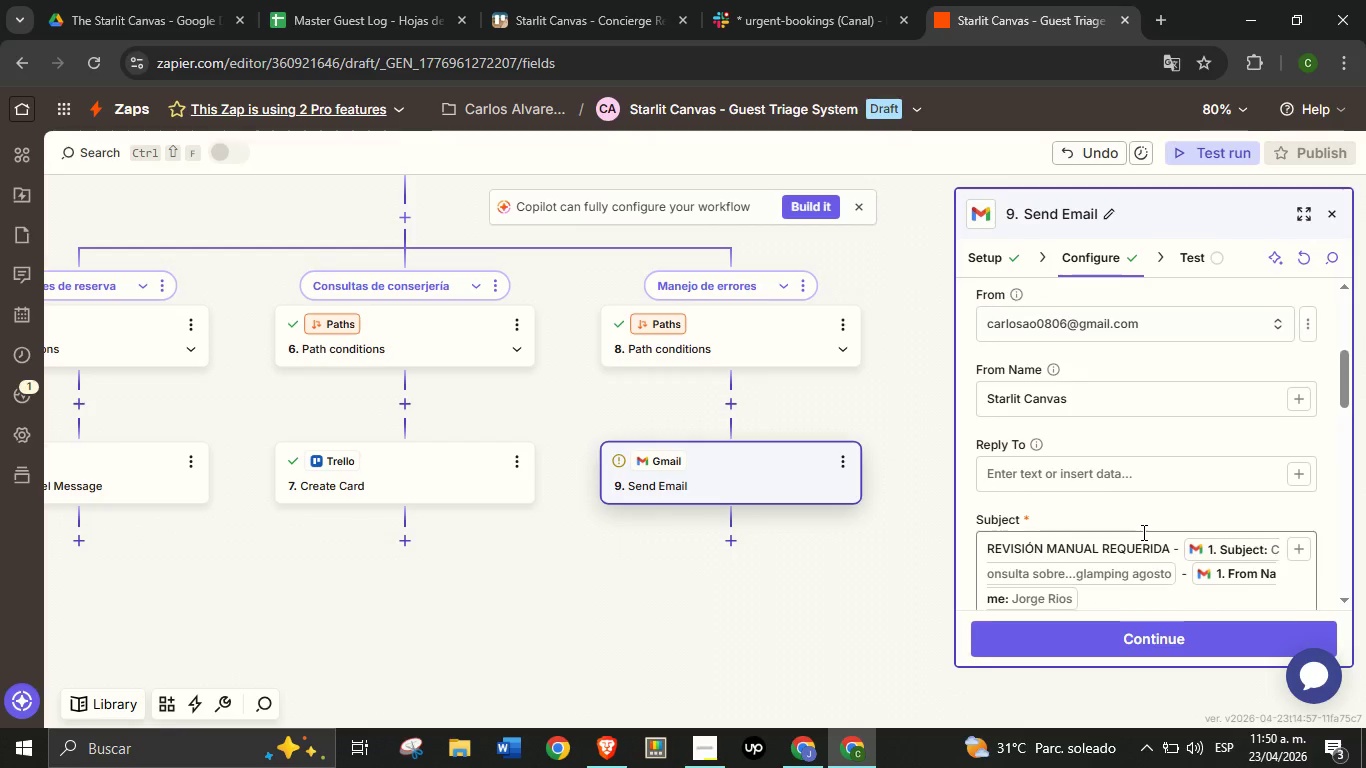 
scroll: coordinate [1143, 533], scroll_direction: down, amount: 2.0
 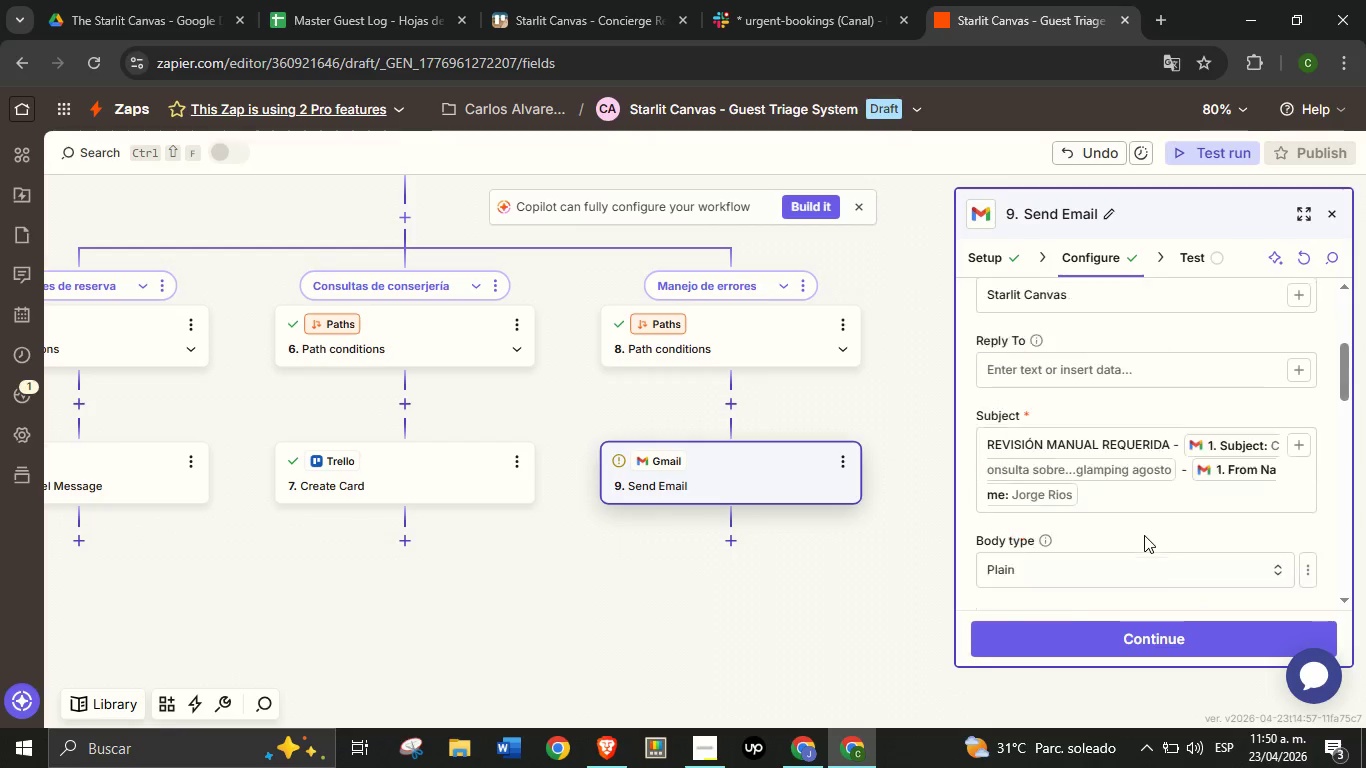 
scroll: coordinate [1144, 535], scroll_direction: up, amount: 2.0
 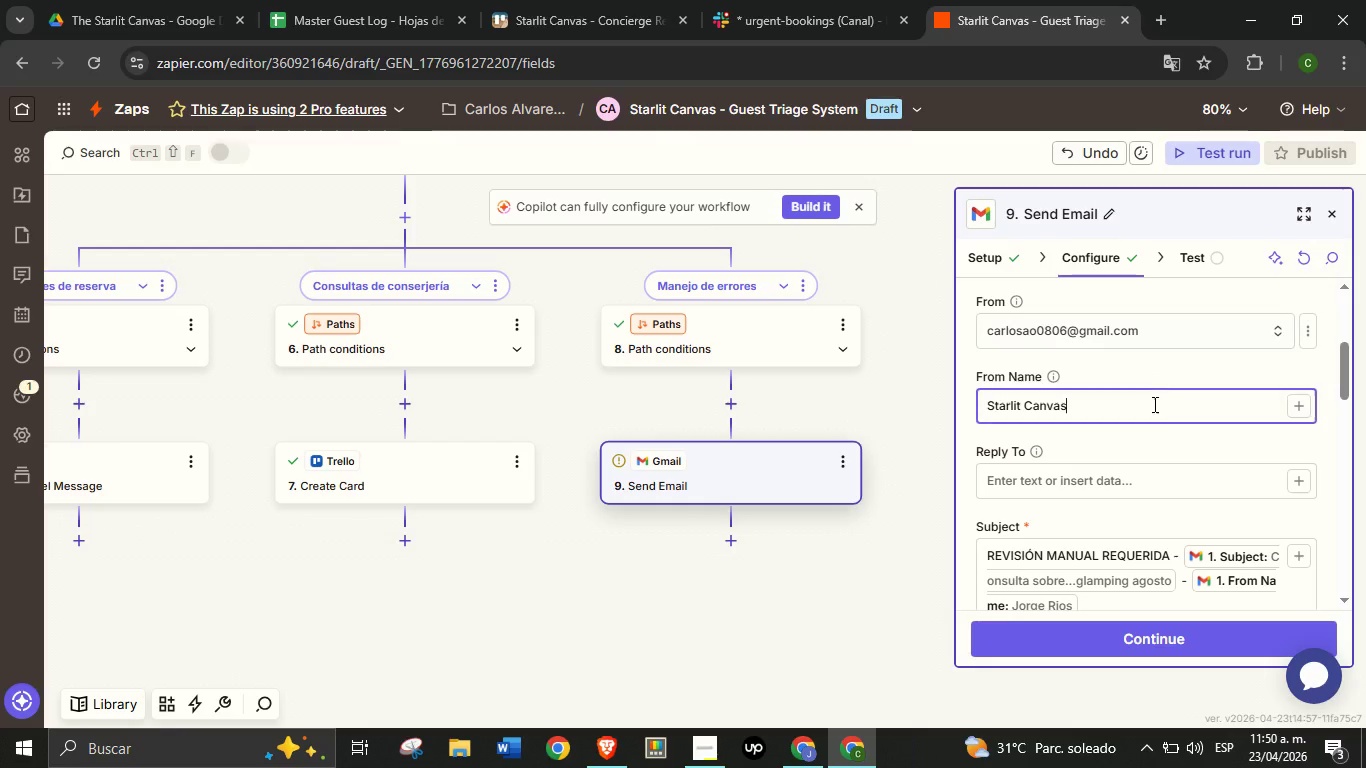 
left_click([1153, 404])
 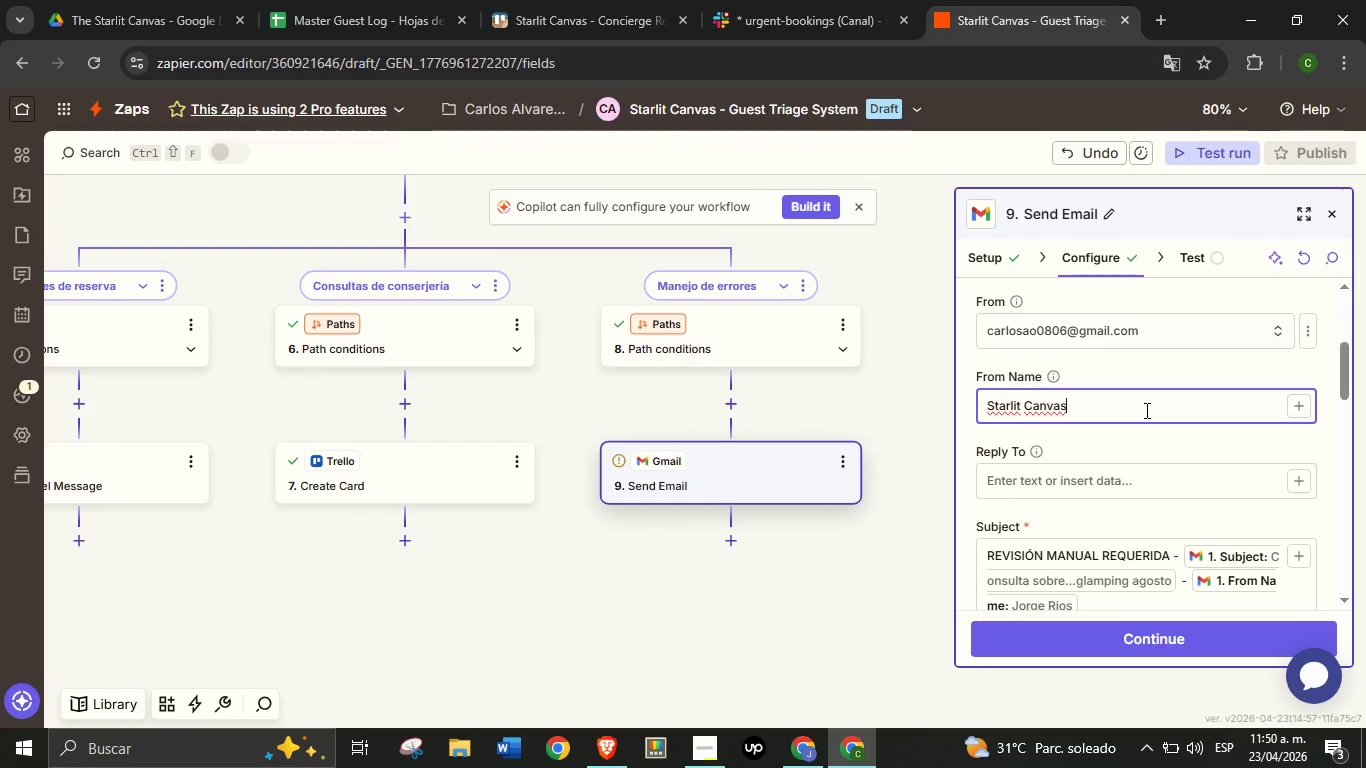 
type( Triage Bot)
 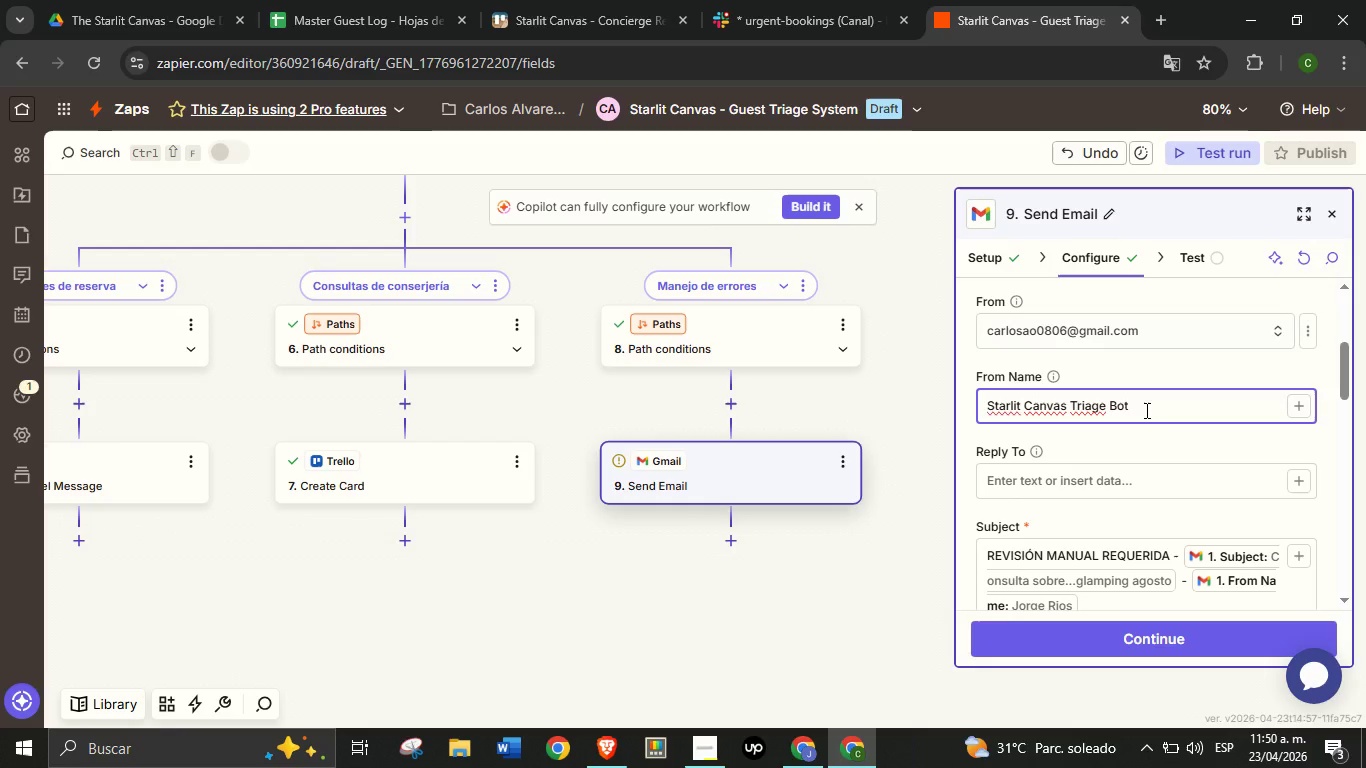 
wait(14.95)
 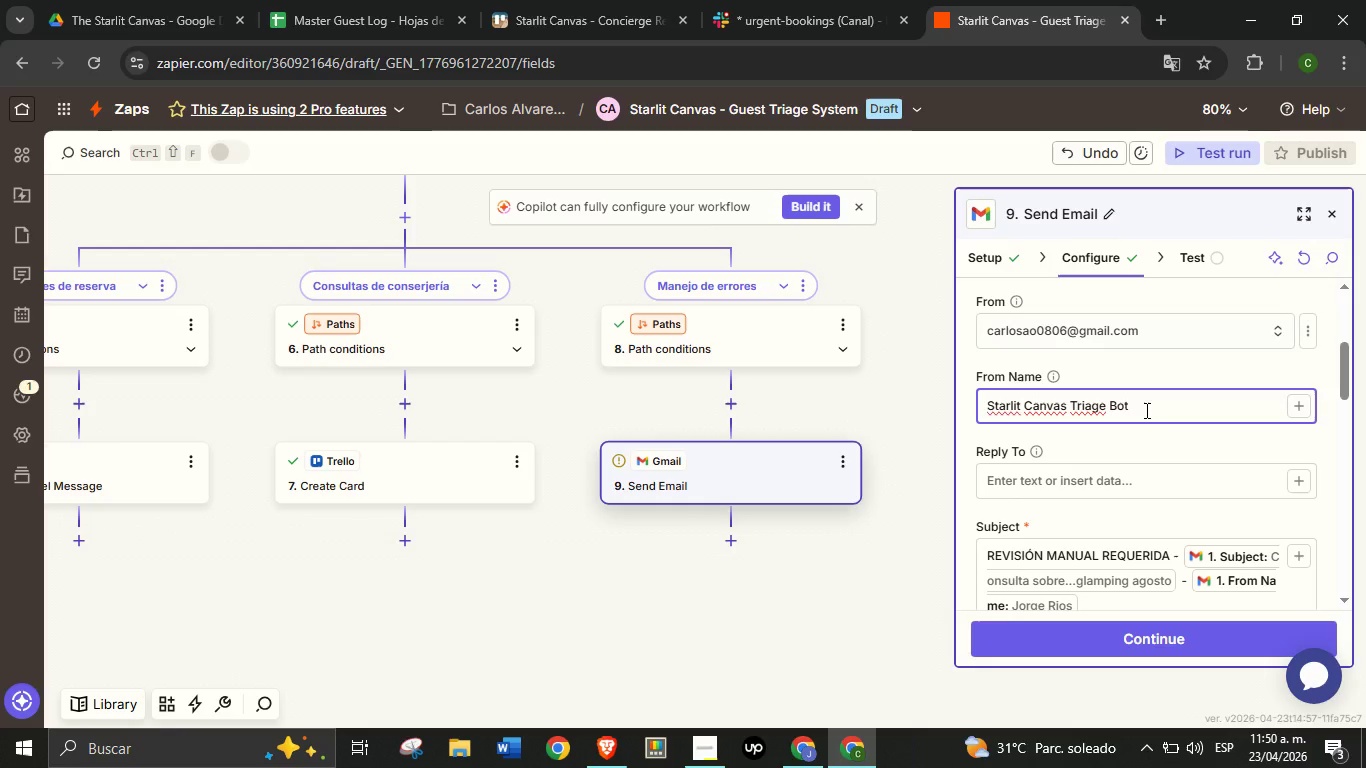 
scroll: coordinate [1194, 434], scroll_direction: down, amount: 3.0
 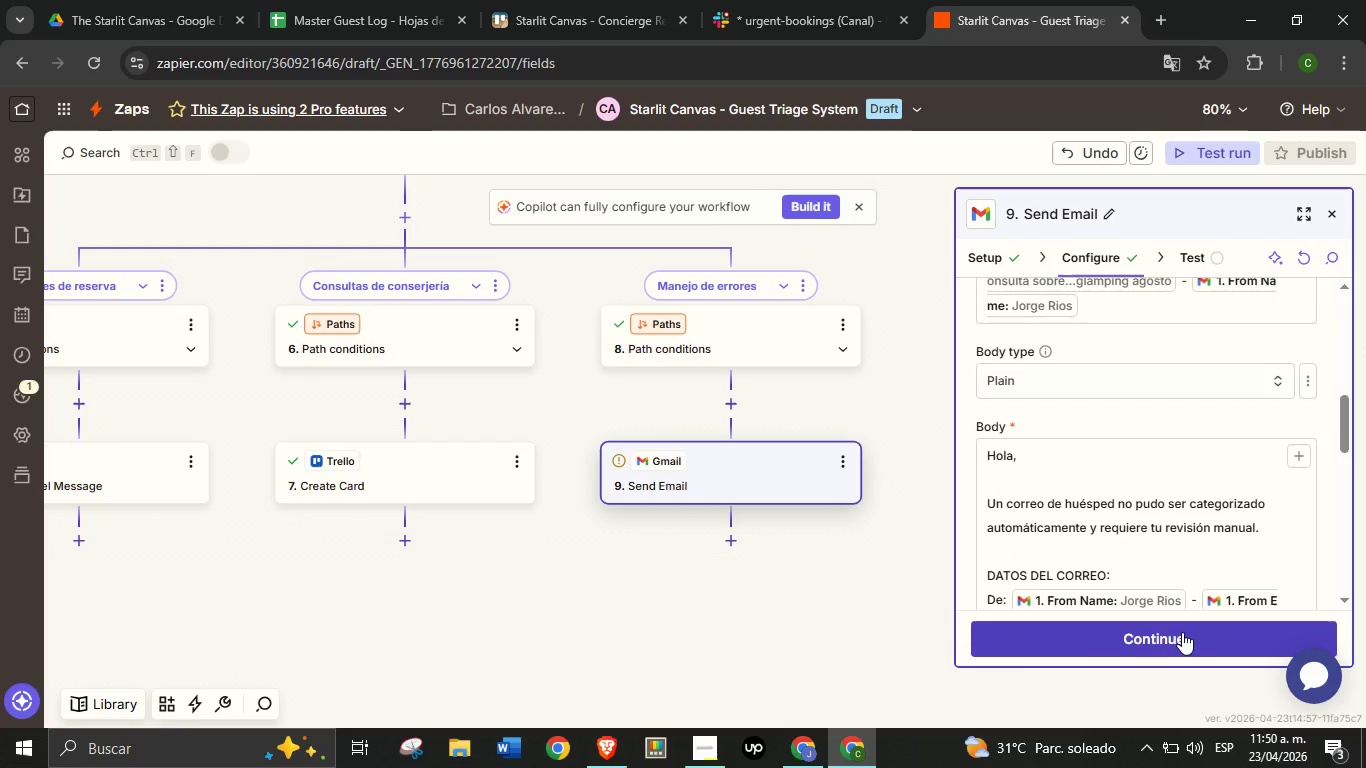 
left_click([1182, 632])
 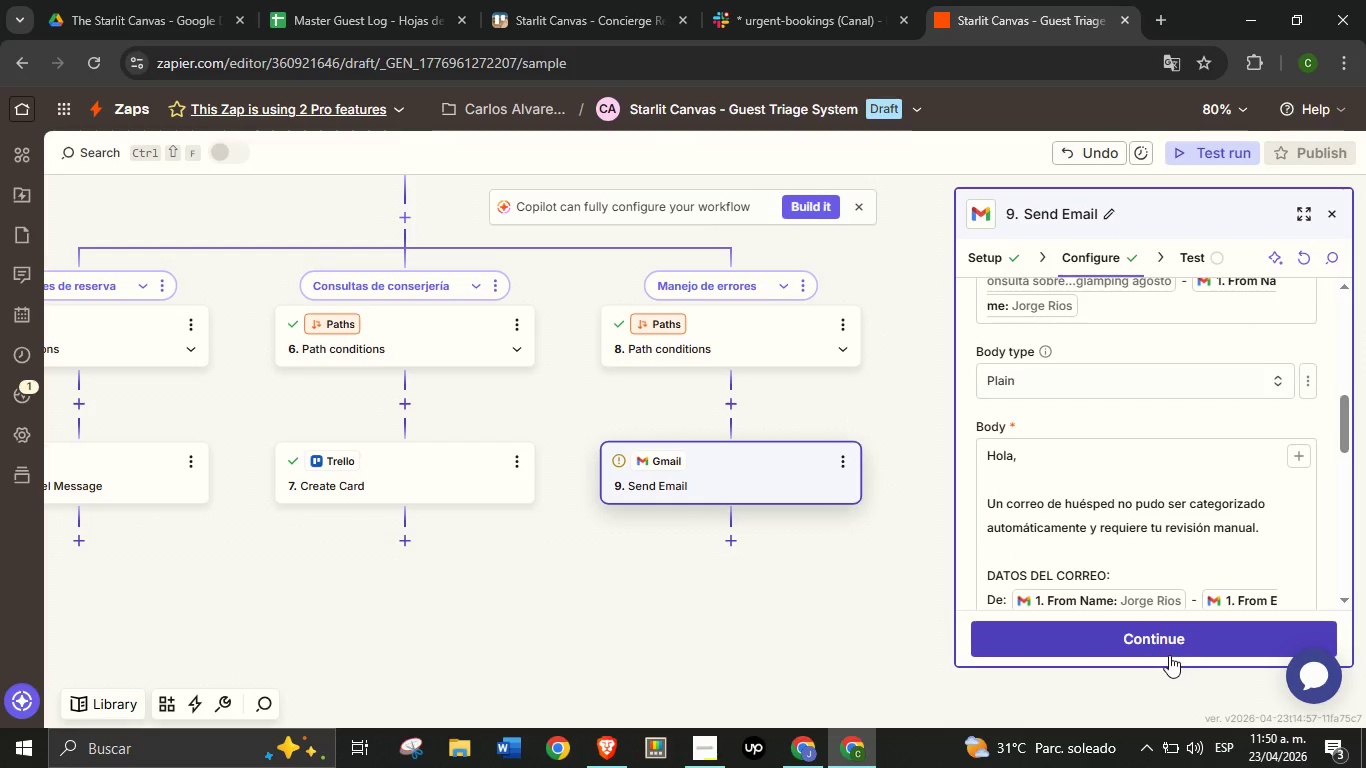 
left_click([1169, 642])
 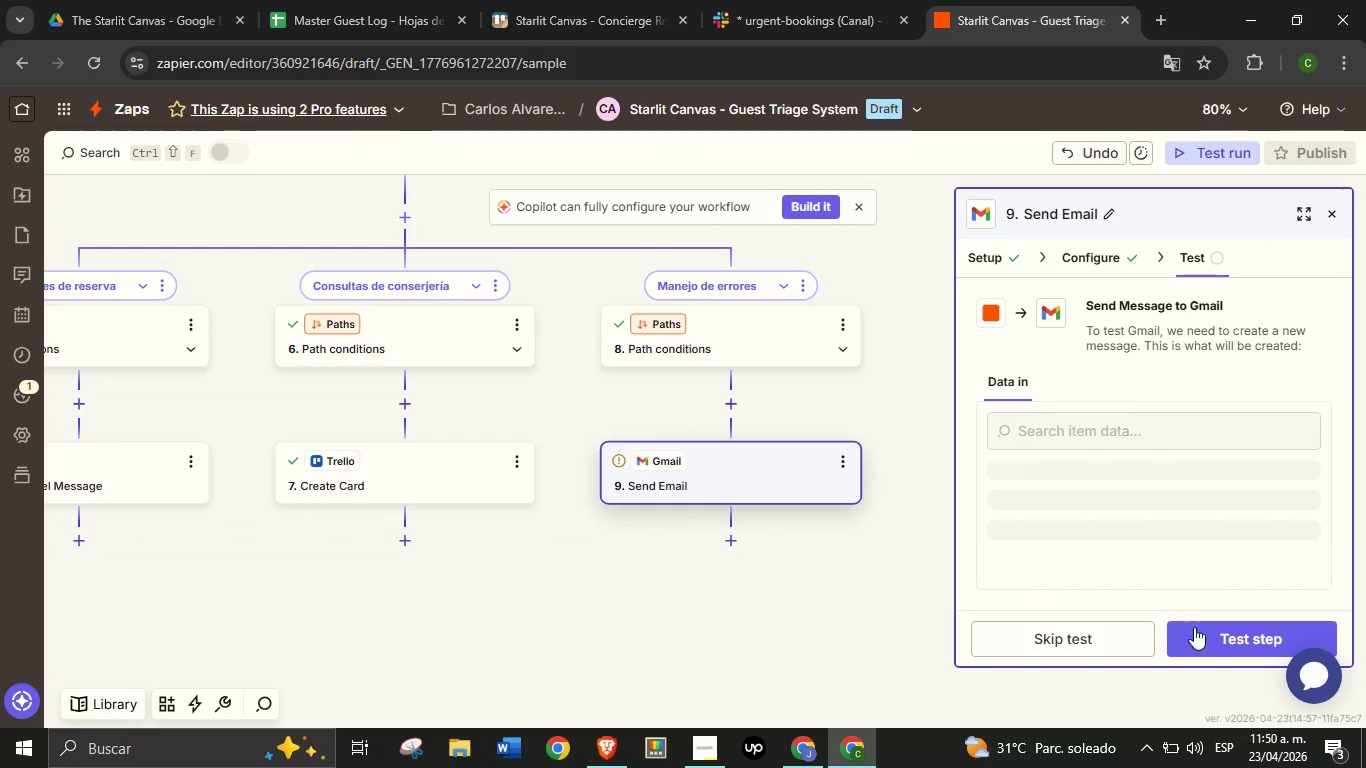 
left_click([1208, 642])
 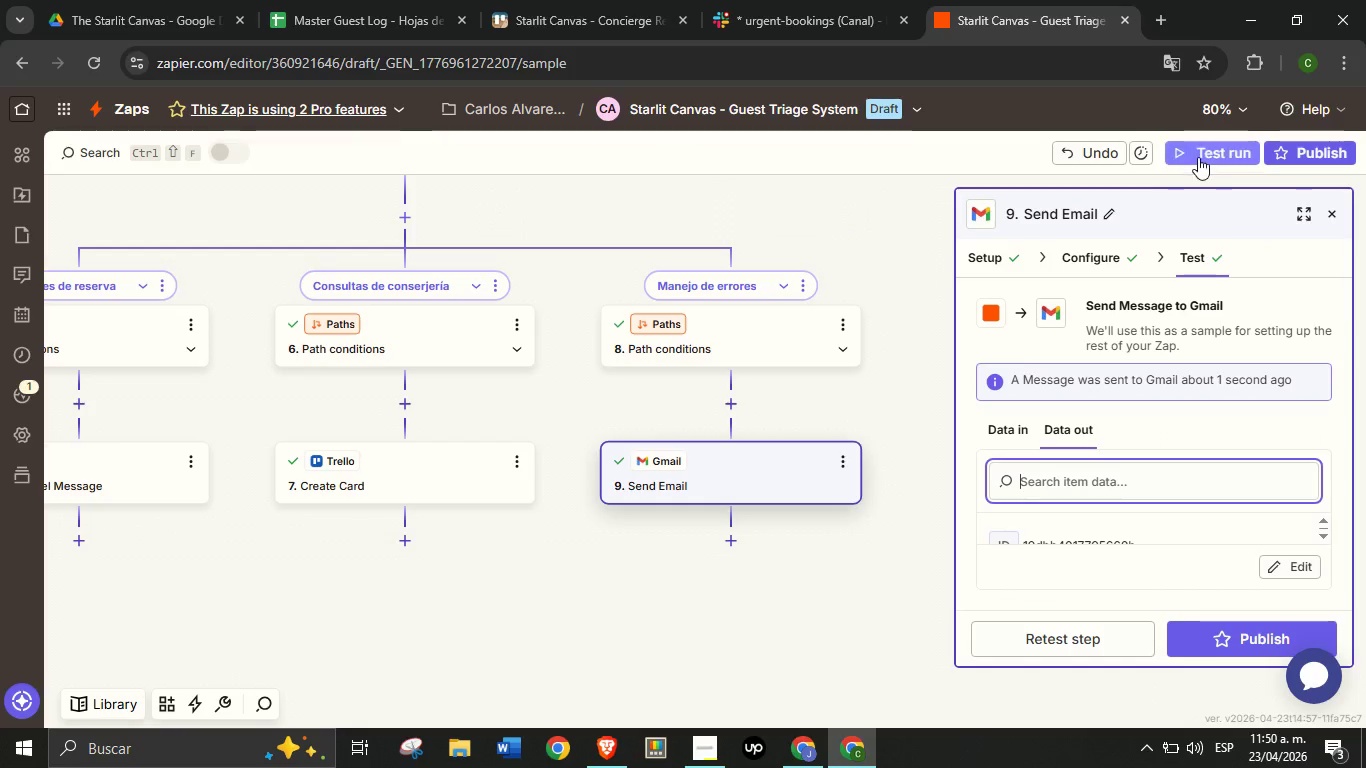 
wait(8.11)
 